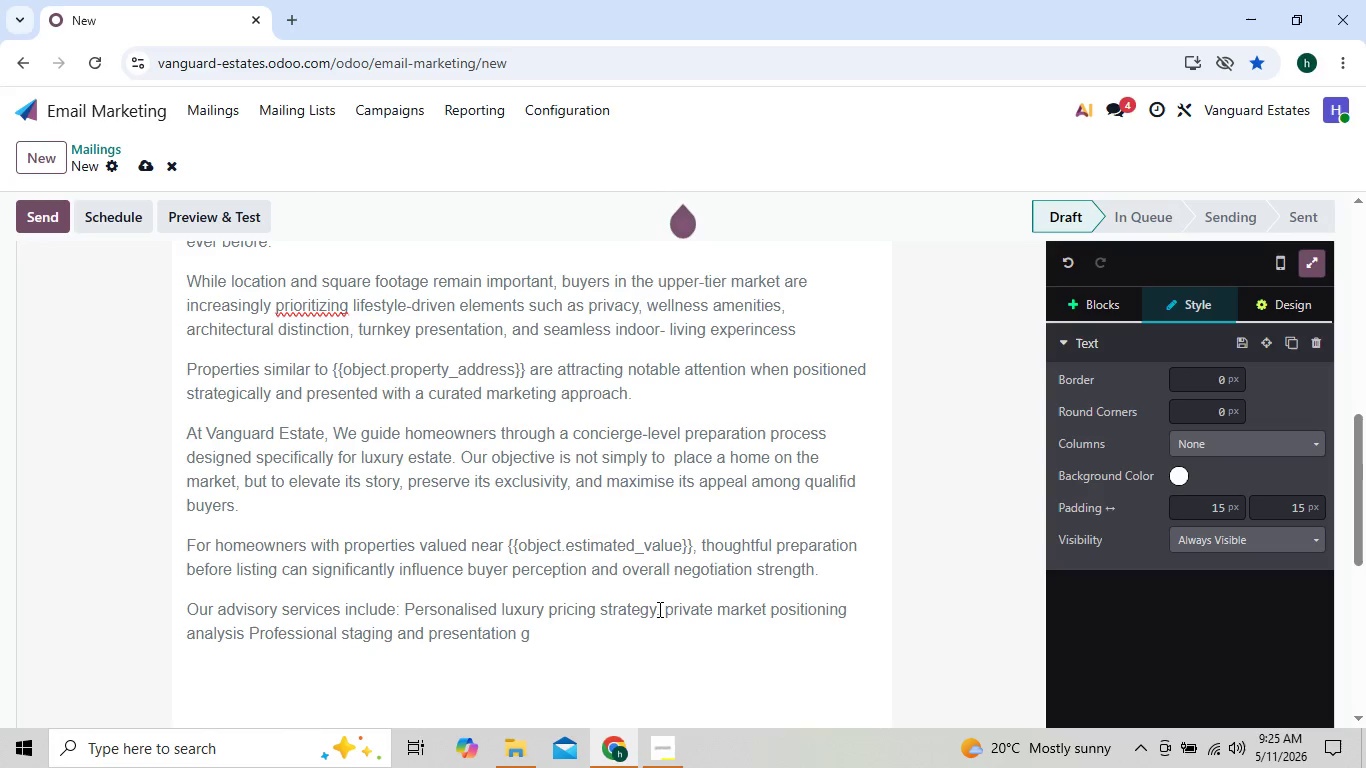 
type(uidance Access o )
key(Backspace)
key(Backspace)
type(to qualified domestic and internation)
 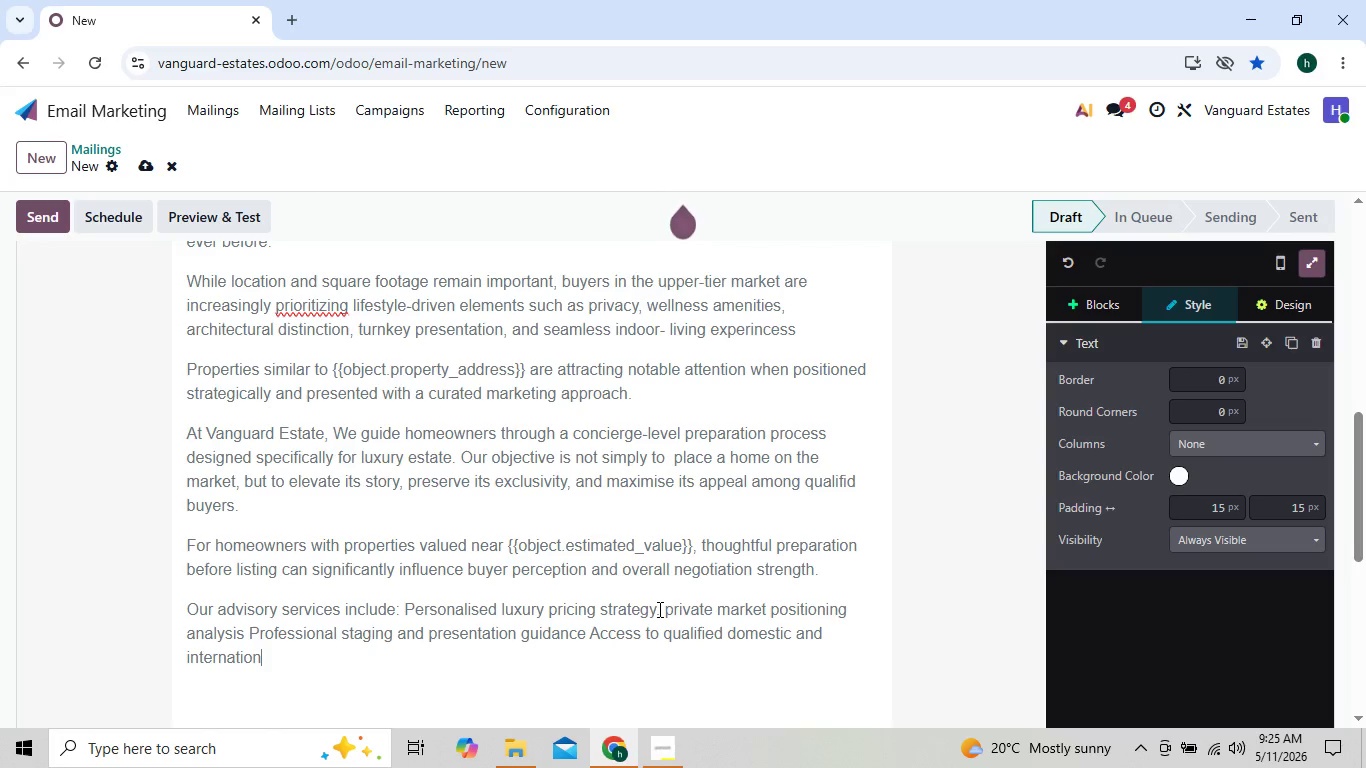 
type(al buyer networks Discreet off-market opportunii)
key(Backspace)
type(ti)
 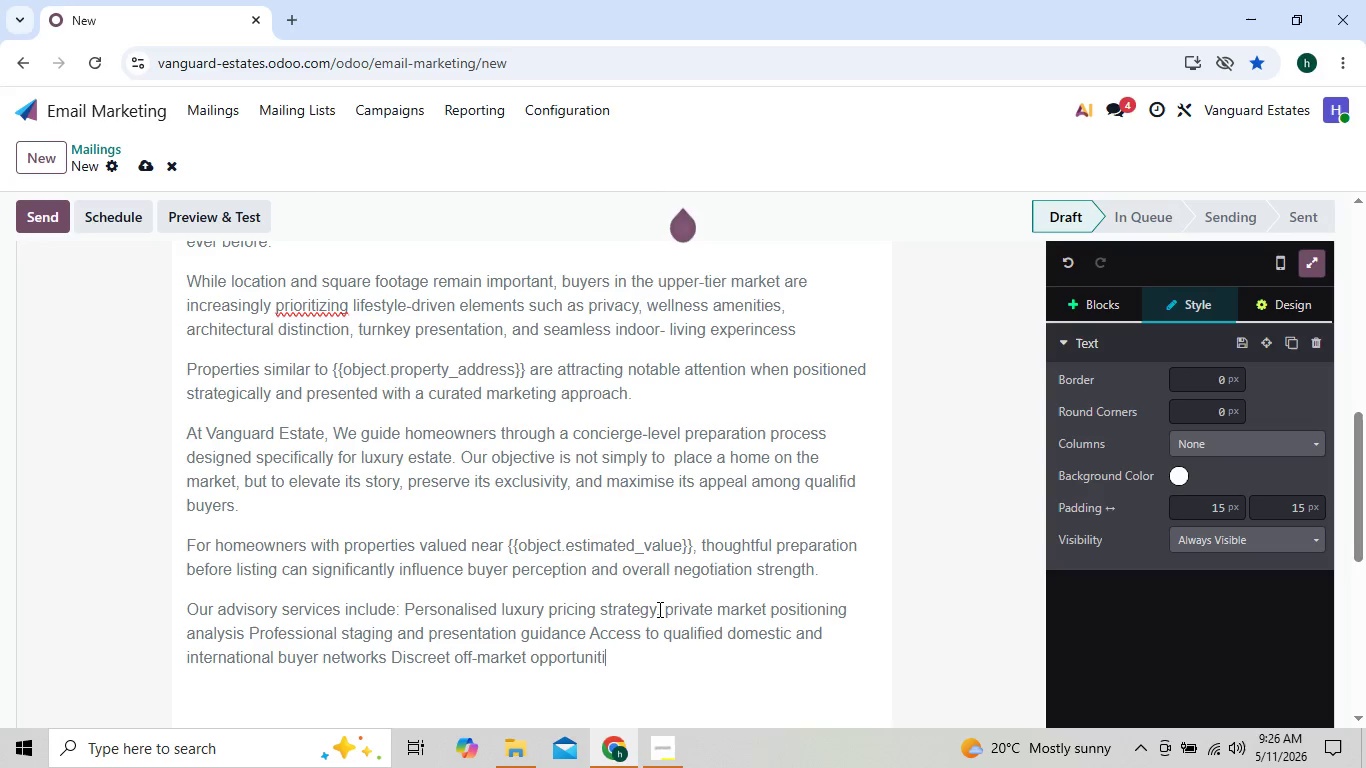 
type(es when appropriate)
 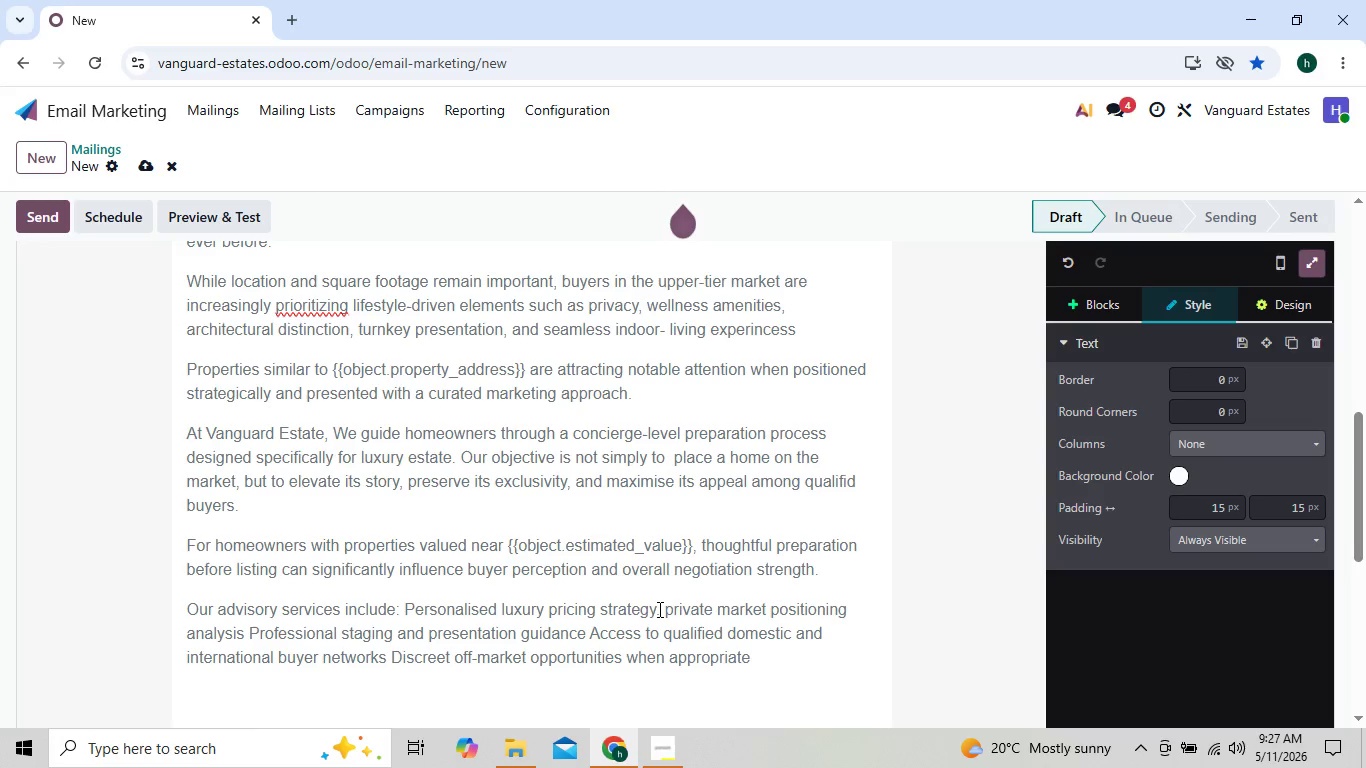 
key(ArrowLeft)
 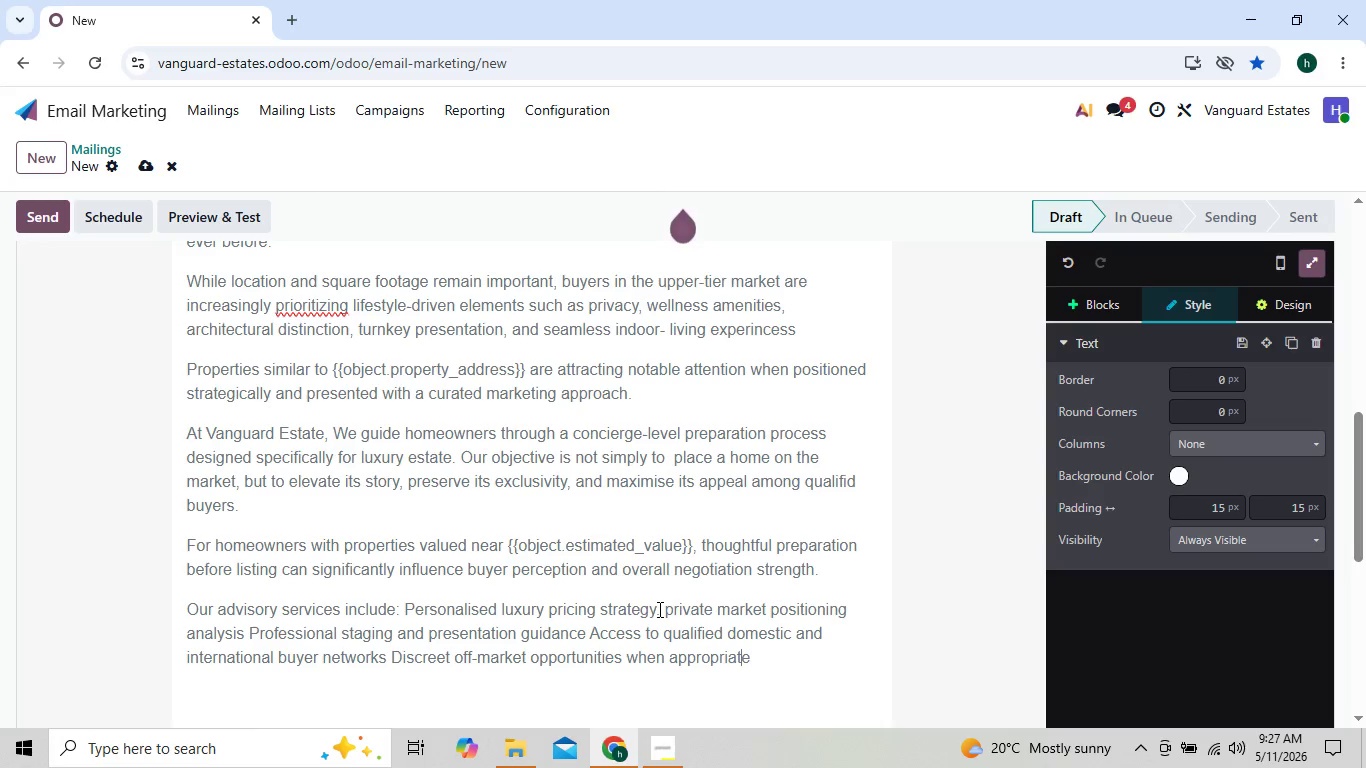 
key(ArrowLeft)
 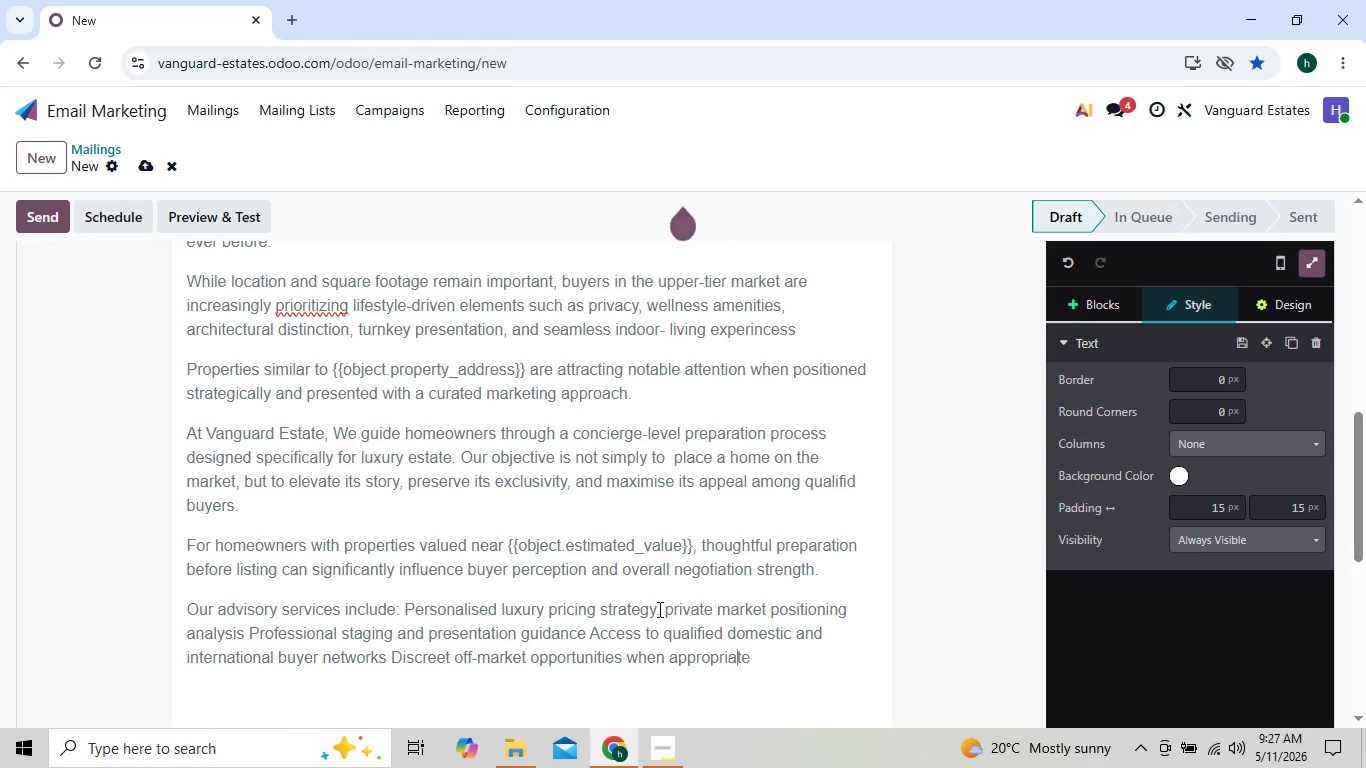 
key(ArrowLeft)
 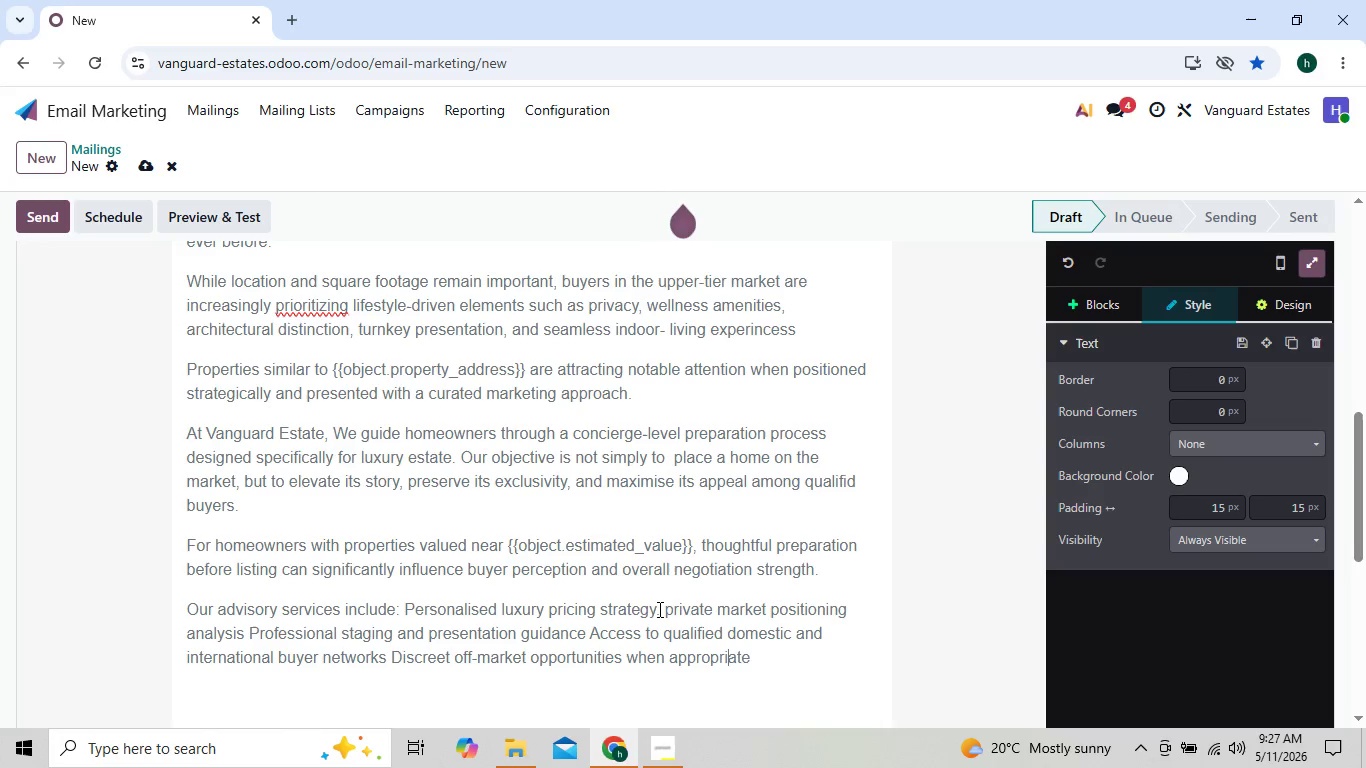 
key(ArrowLeft)
 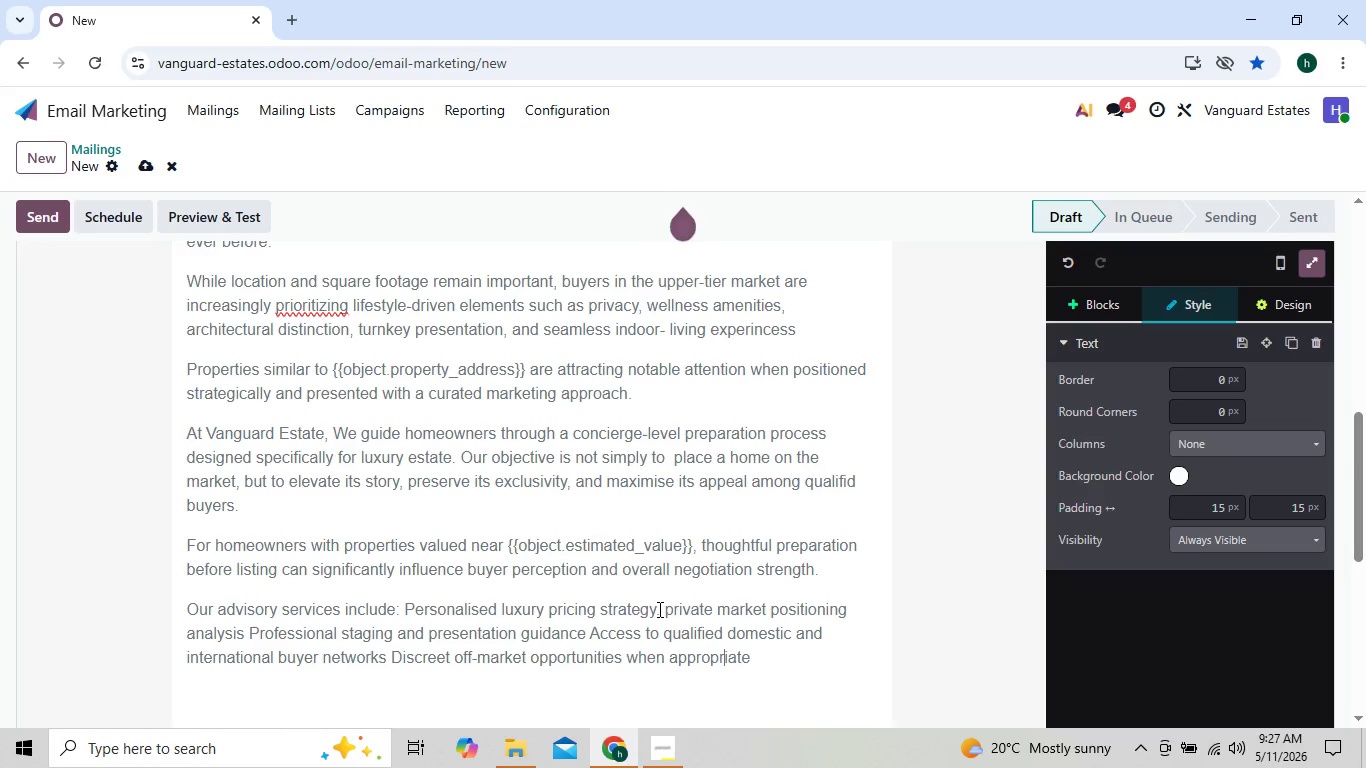 
key(ArrowLeft)
 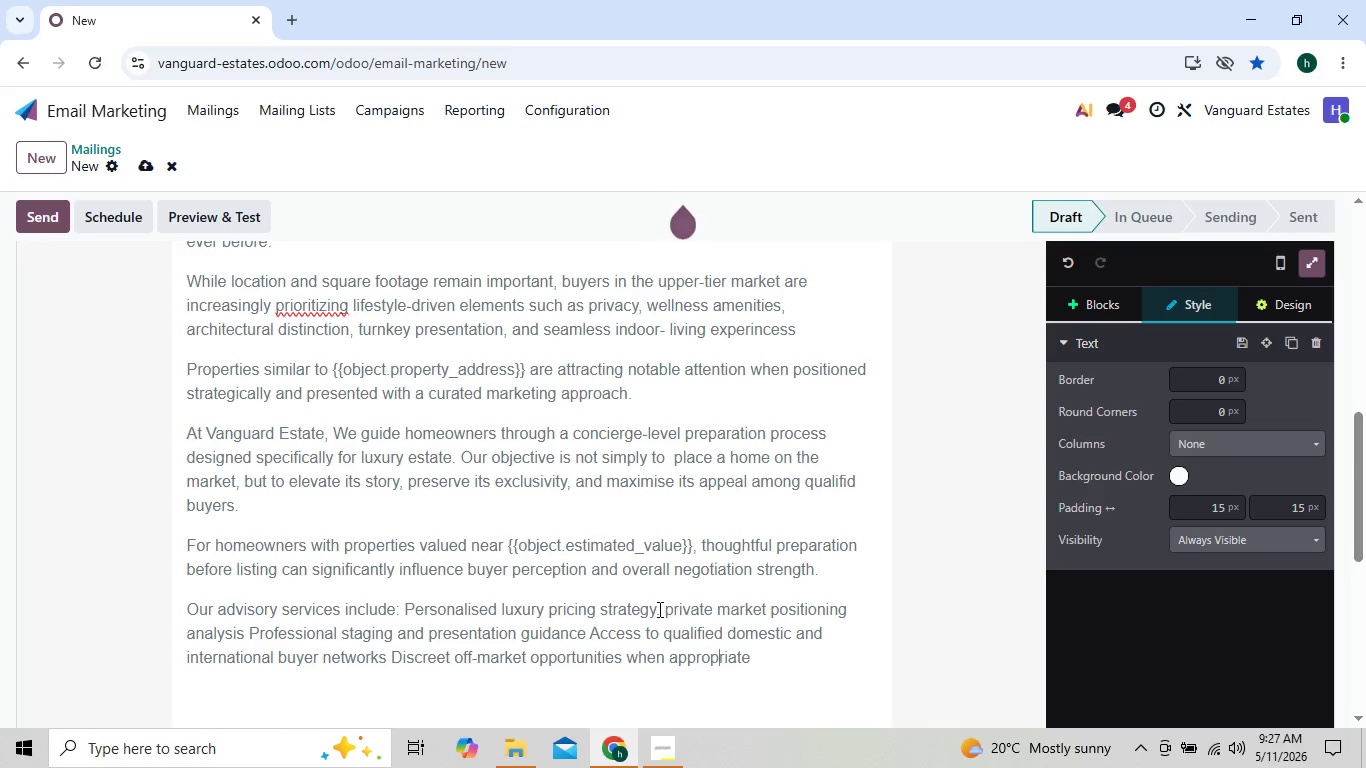 
key(ArrowLeft)
 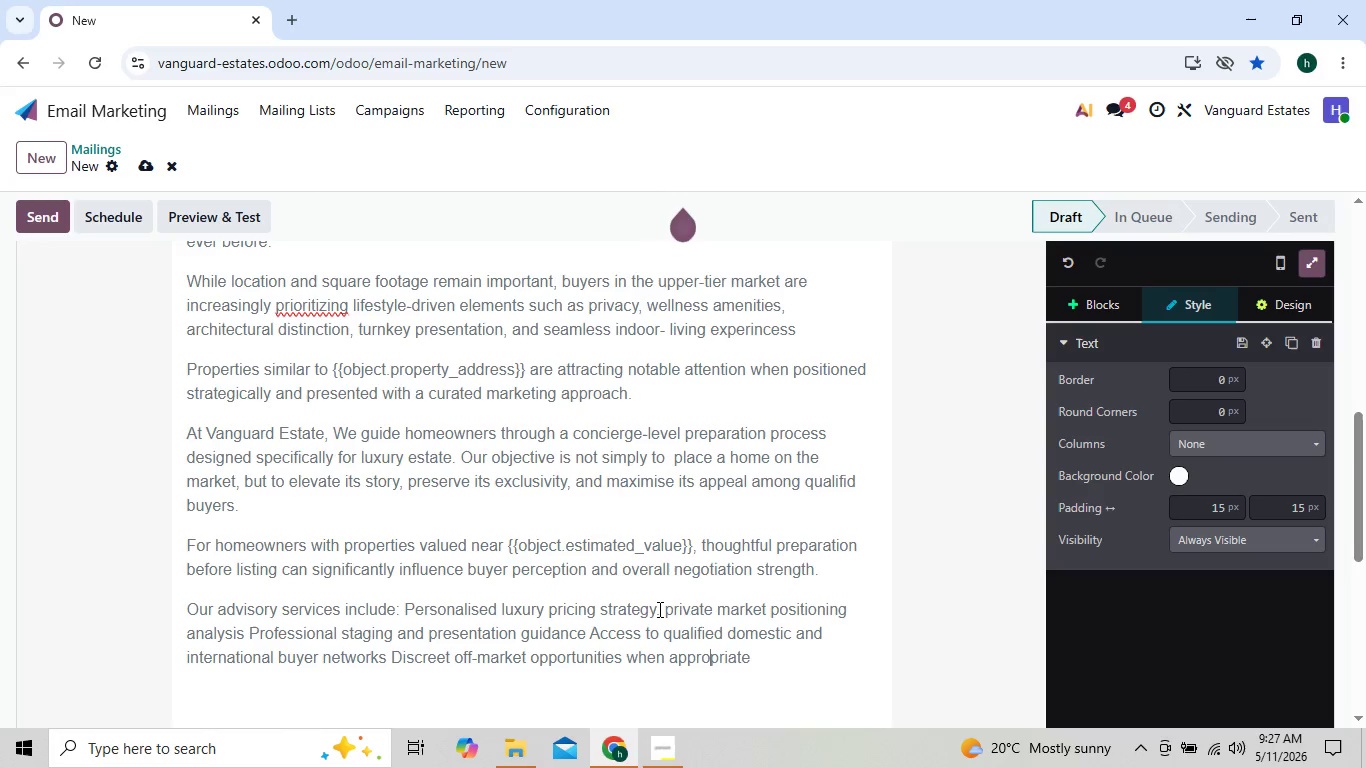 
key(ArrowRight)
 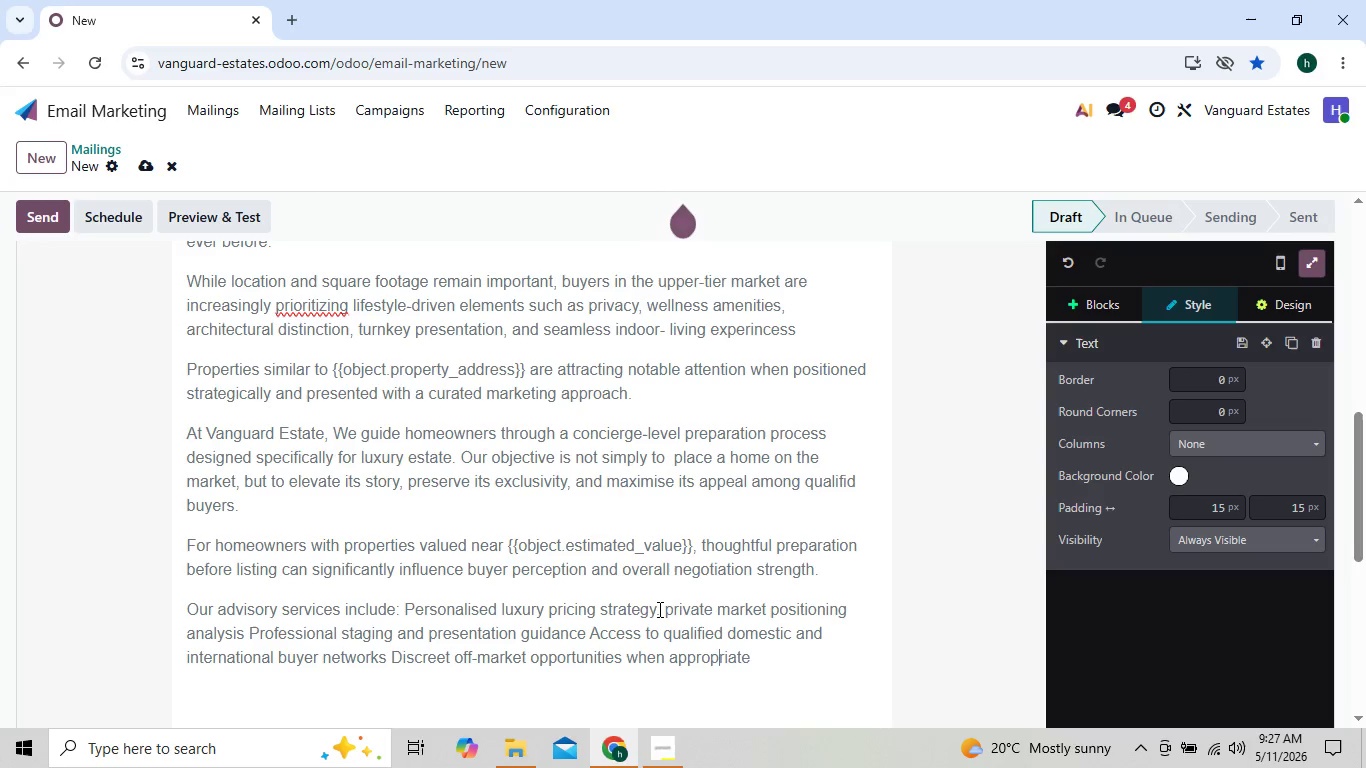 
key(ArrowRight)
 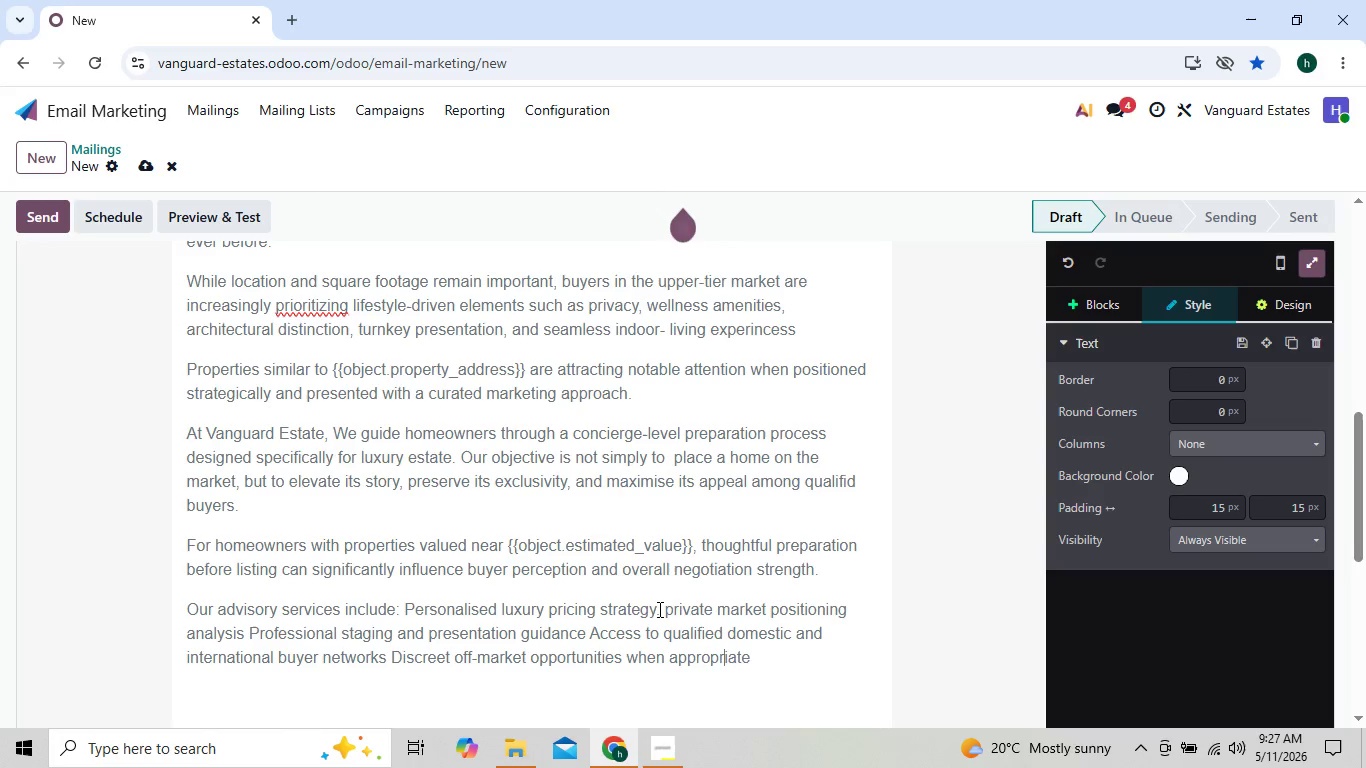 
key(ArrowRight)
 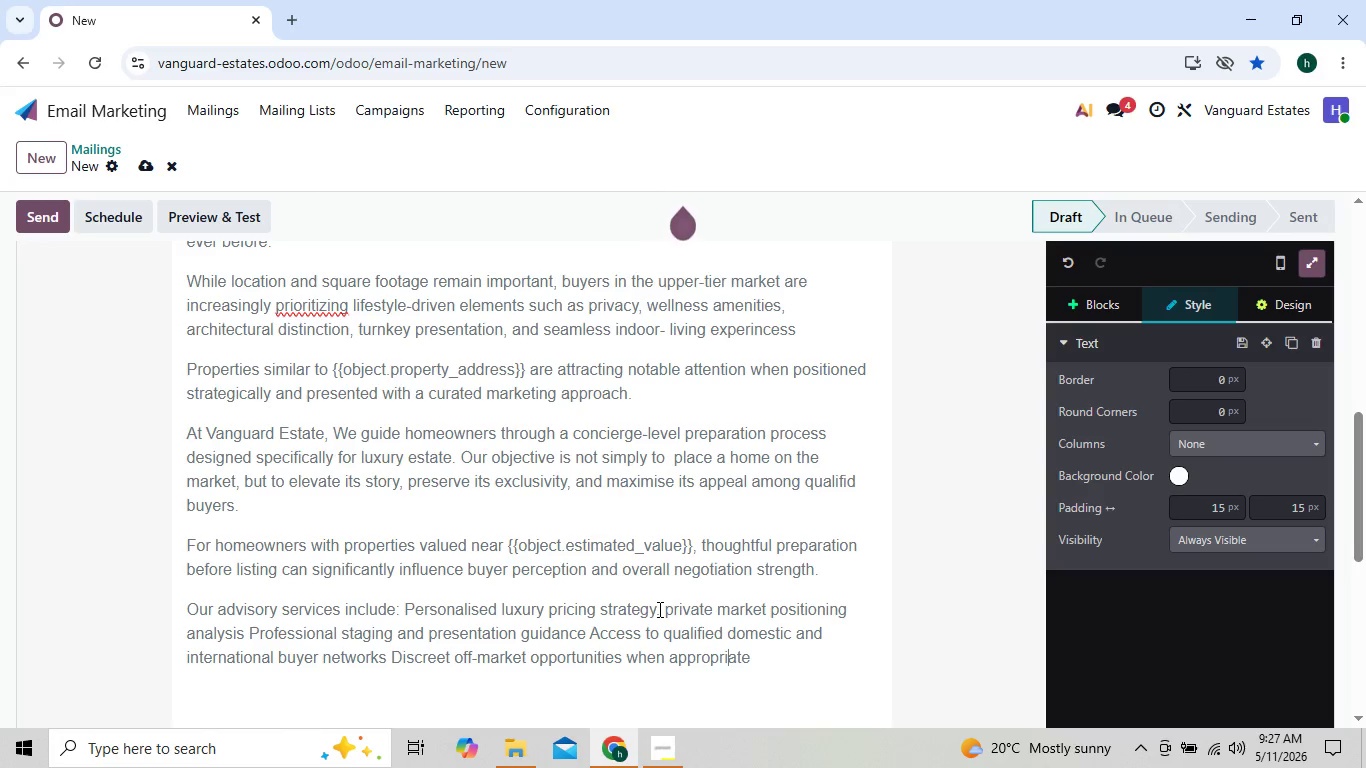 
key(ArrowRight)
 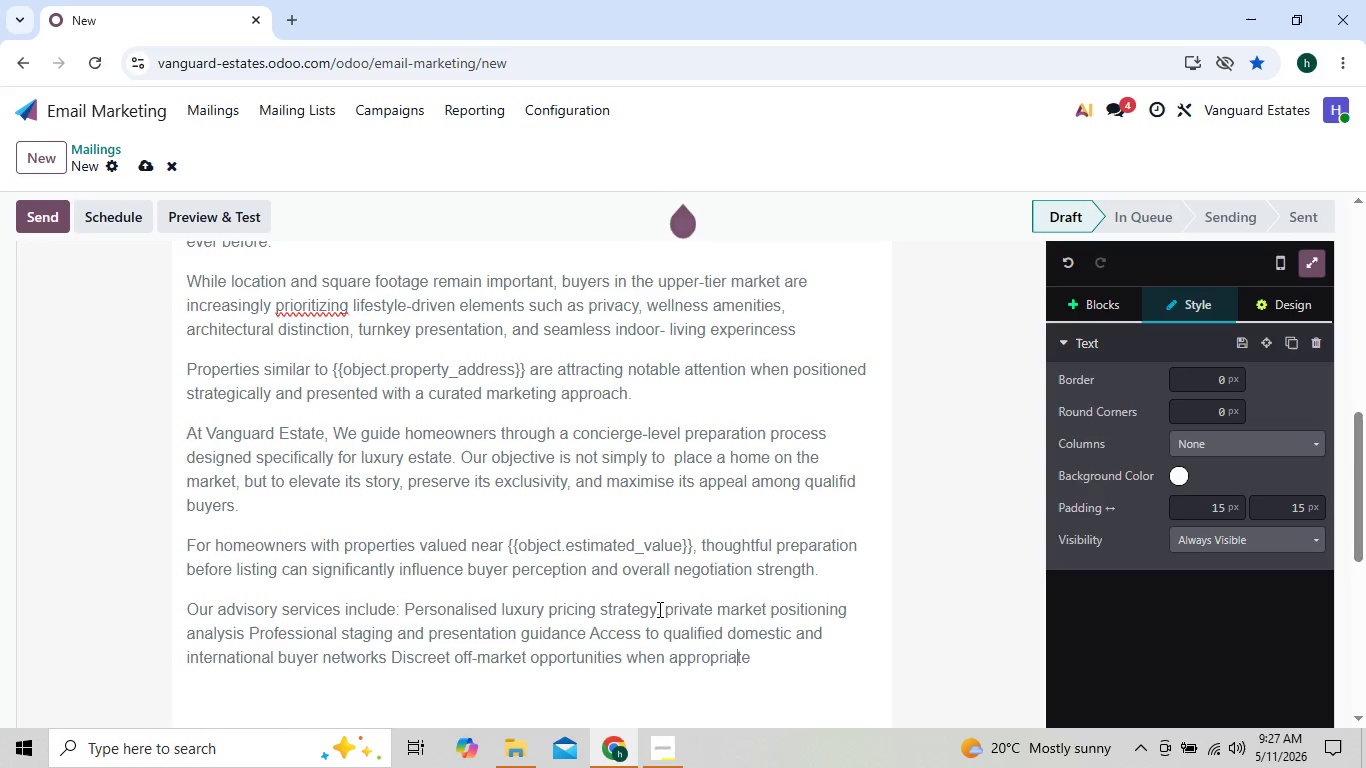 
key(ArrowRight)
 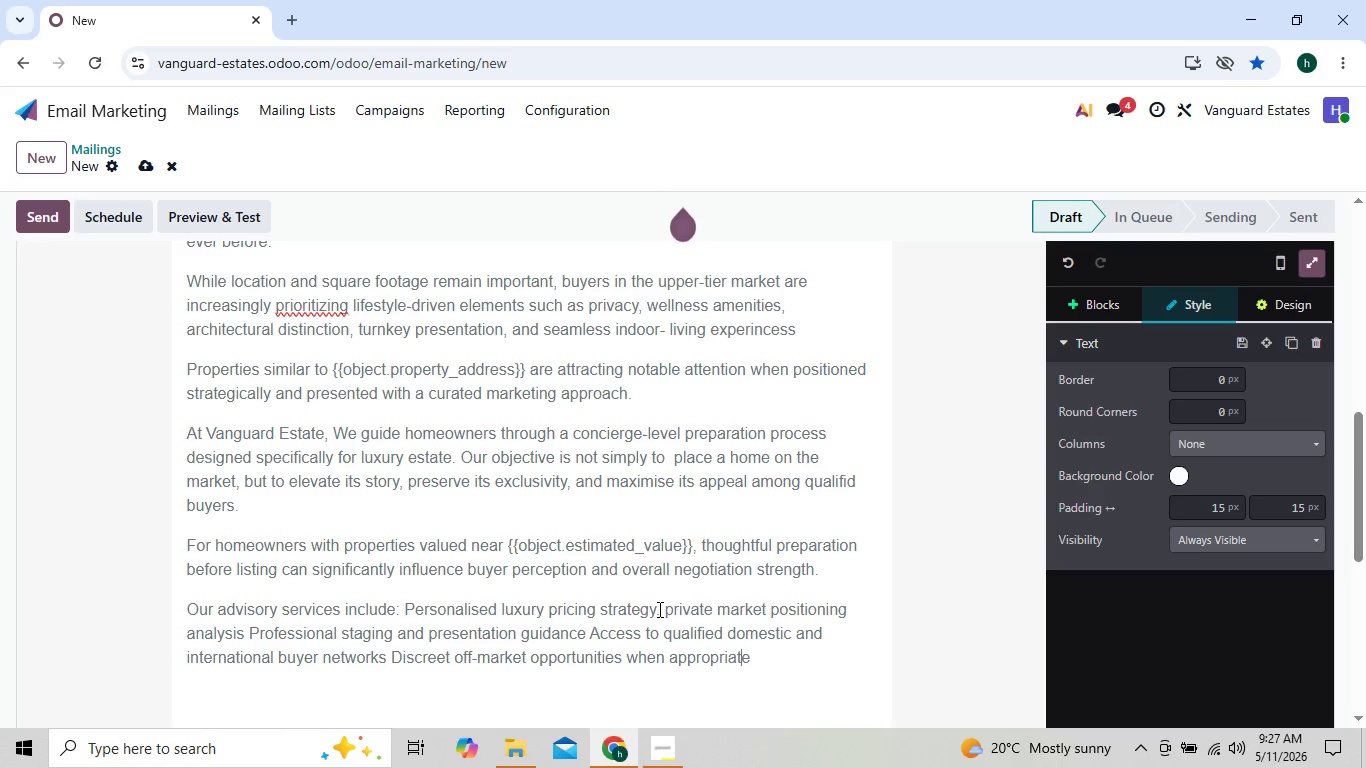 
key(ArrowRight)
 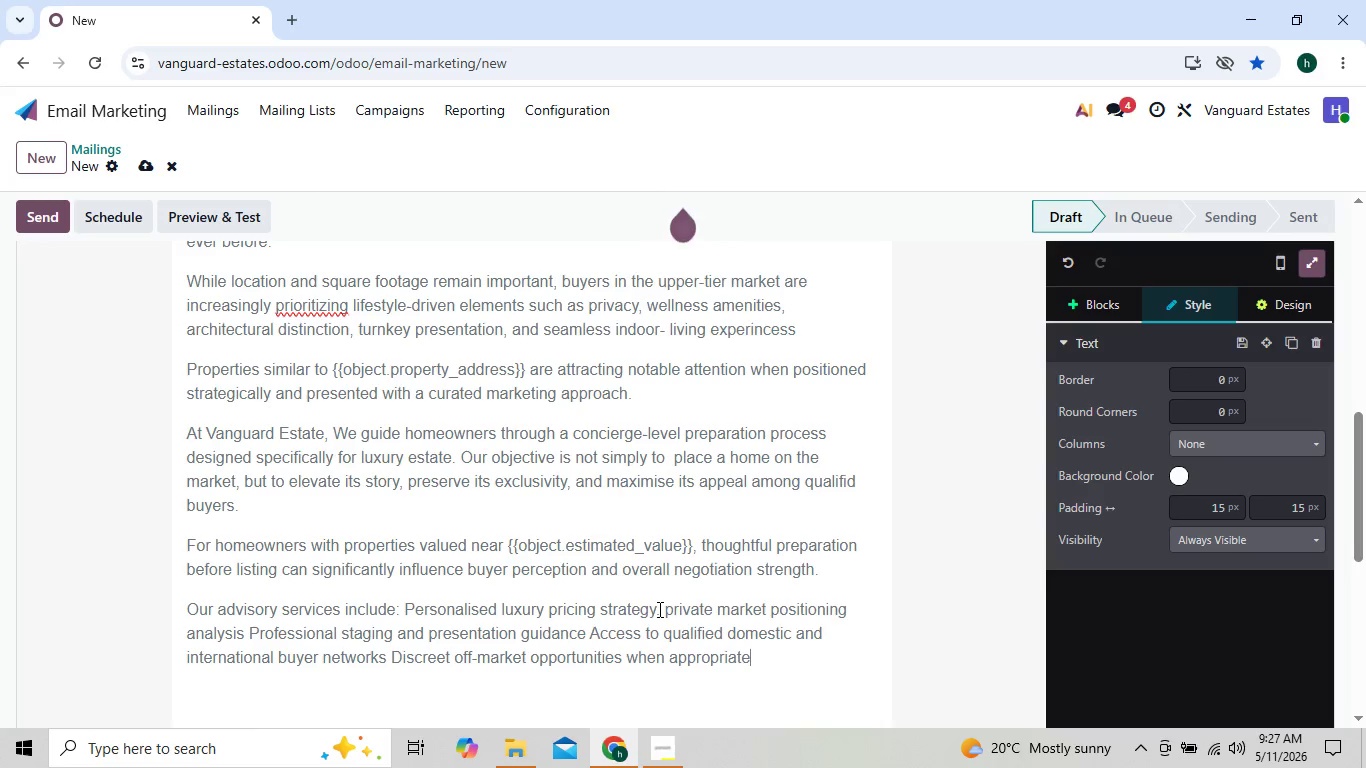 
key(Period)
 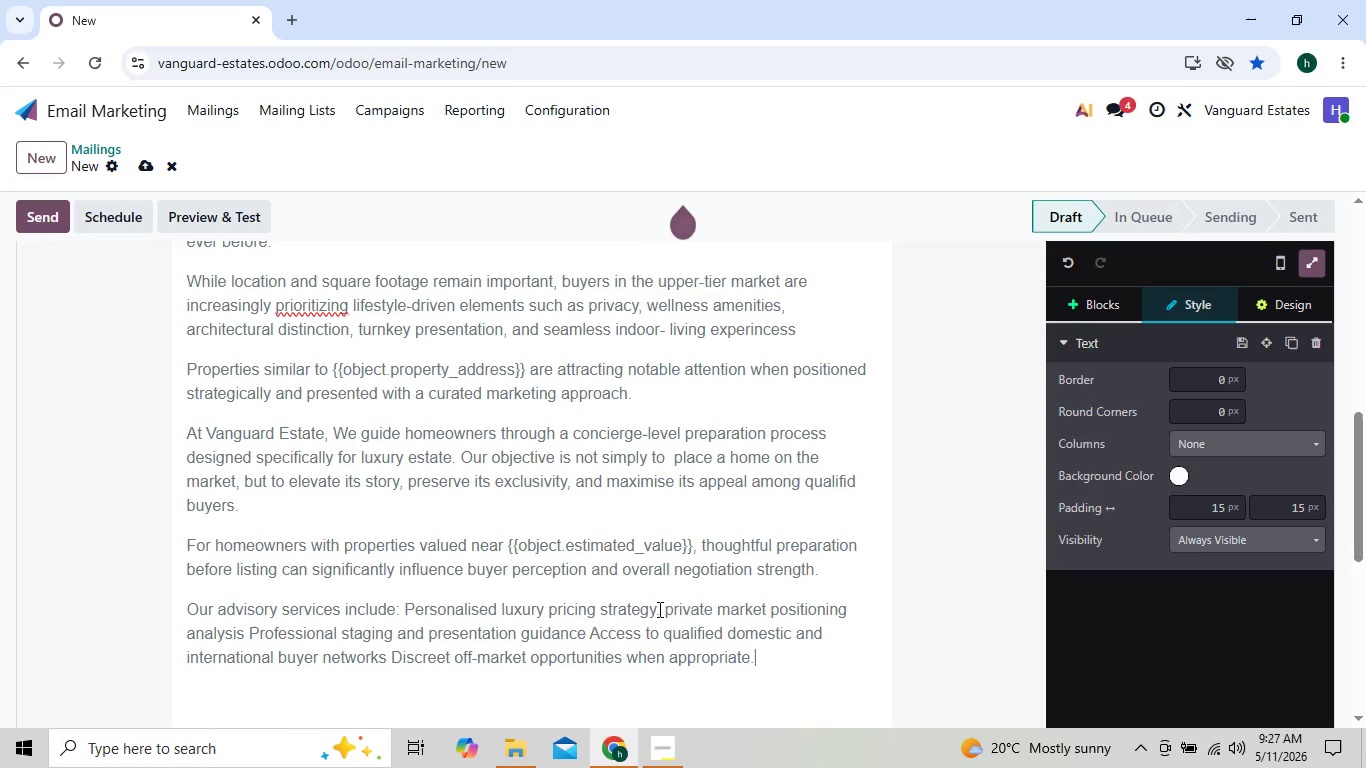 
key(Enter)
 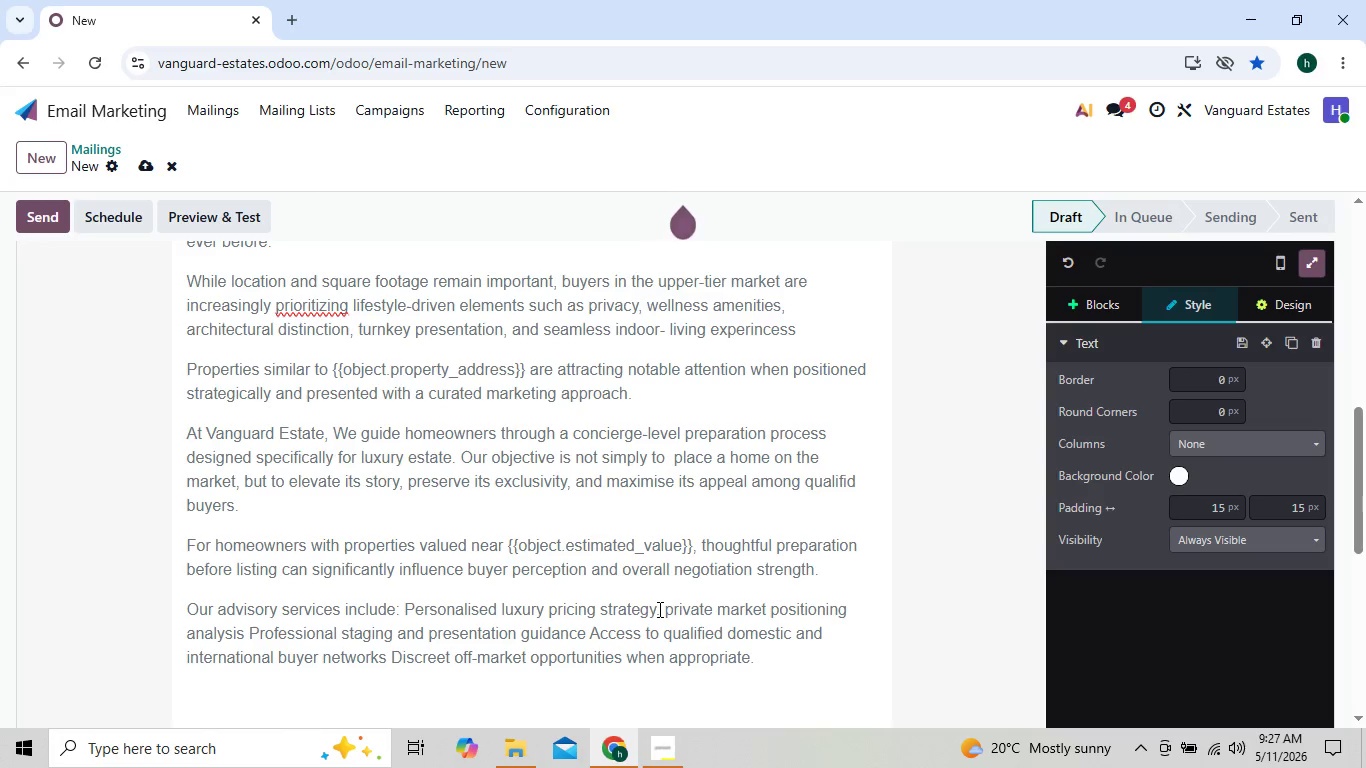 
type(Many homeow)
 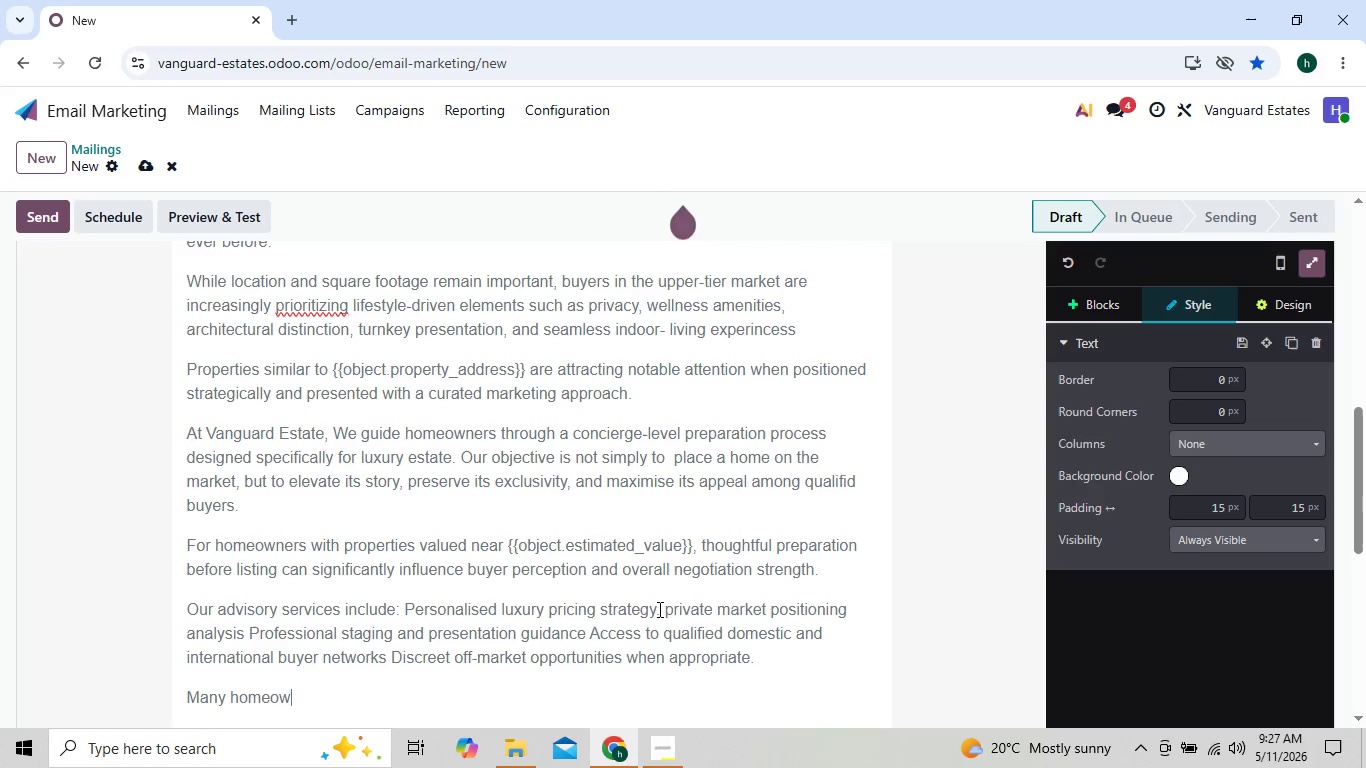 
type(ners are surprised to)
 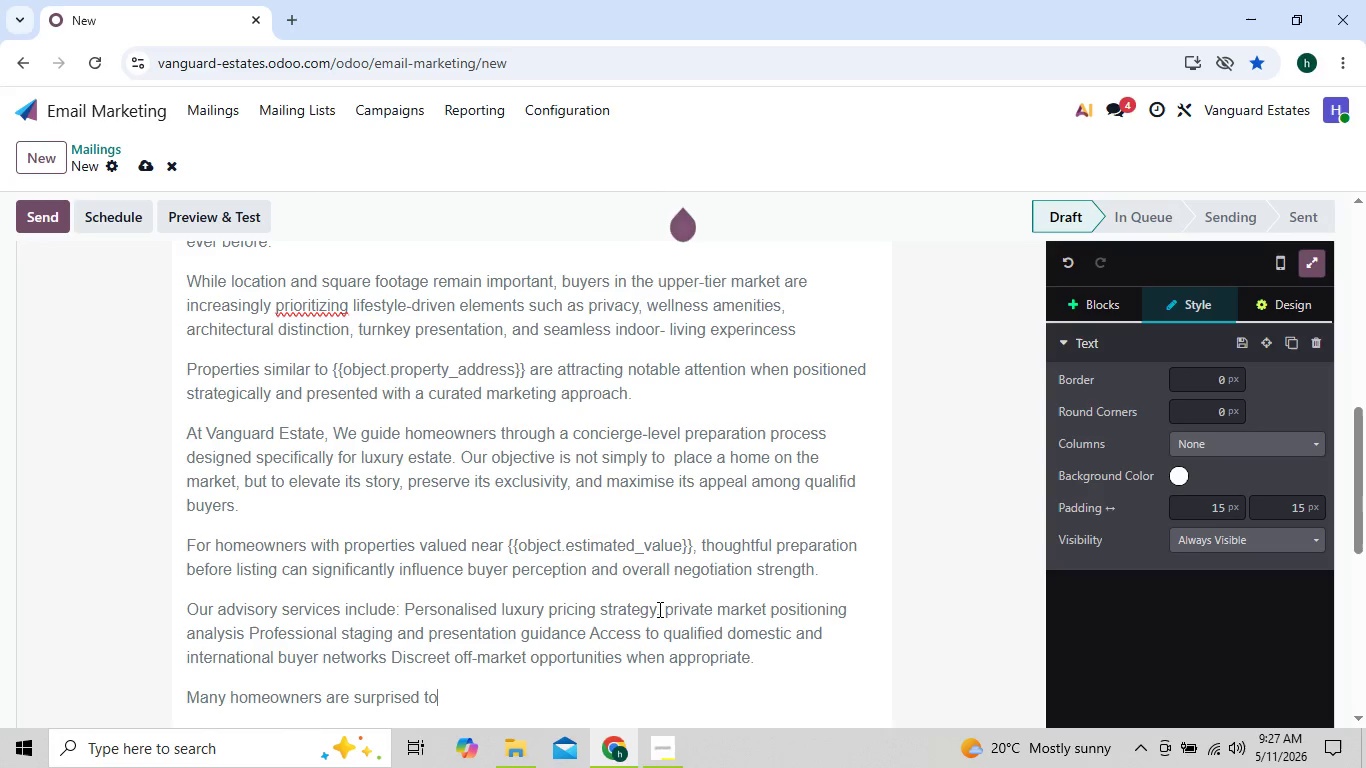 
key(ArrowLeft)
 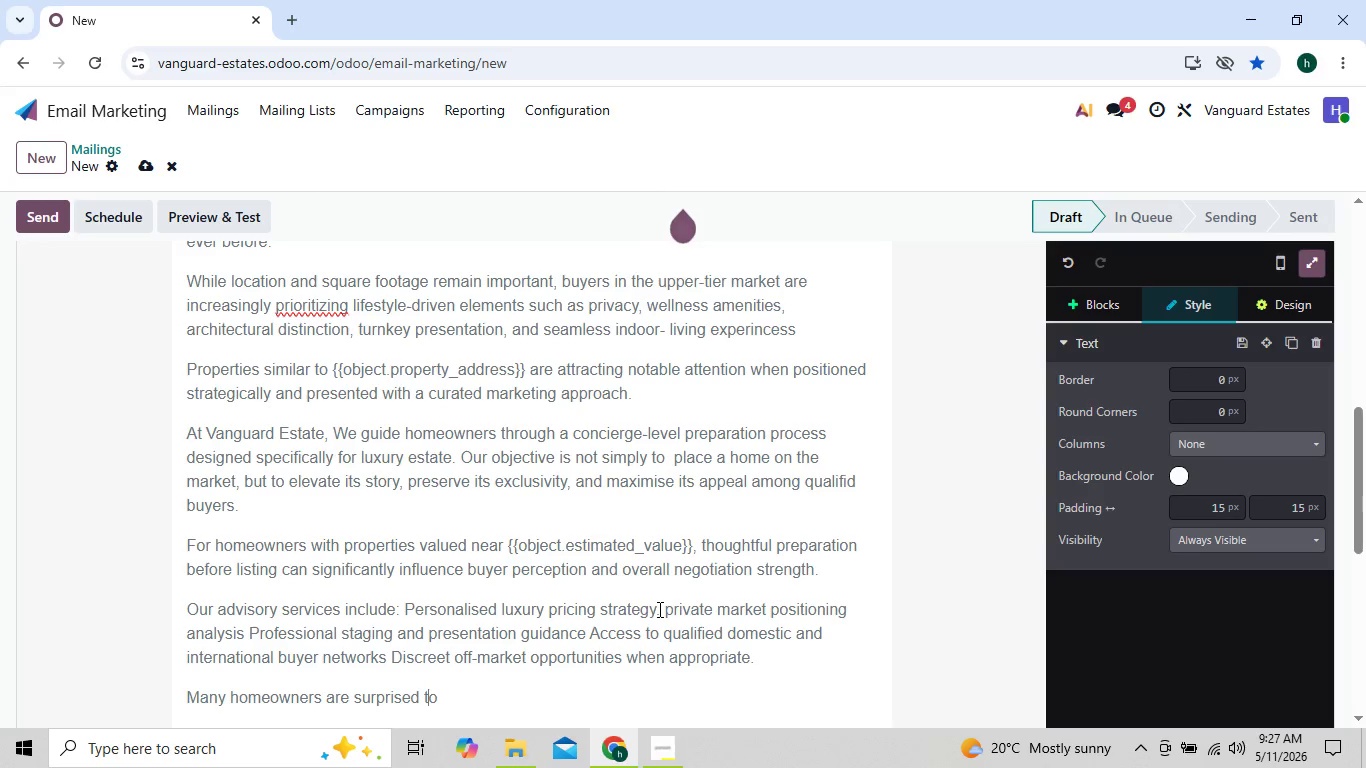 
key(ArrowLeft)
 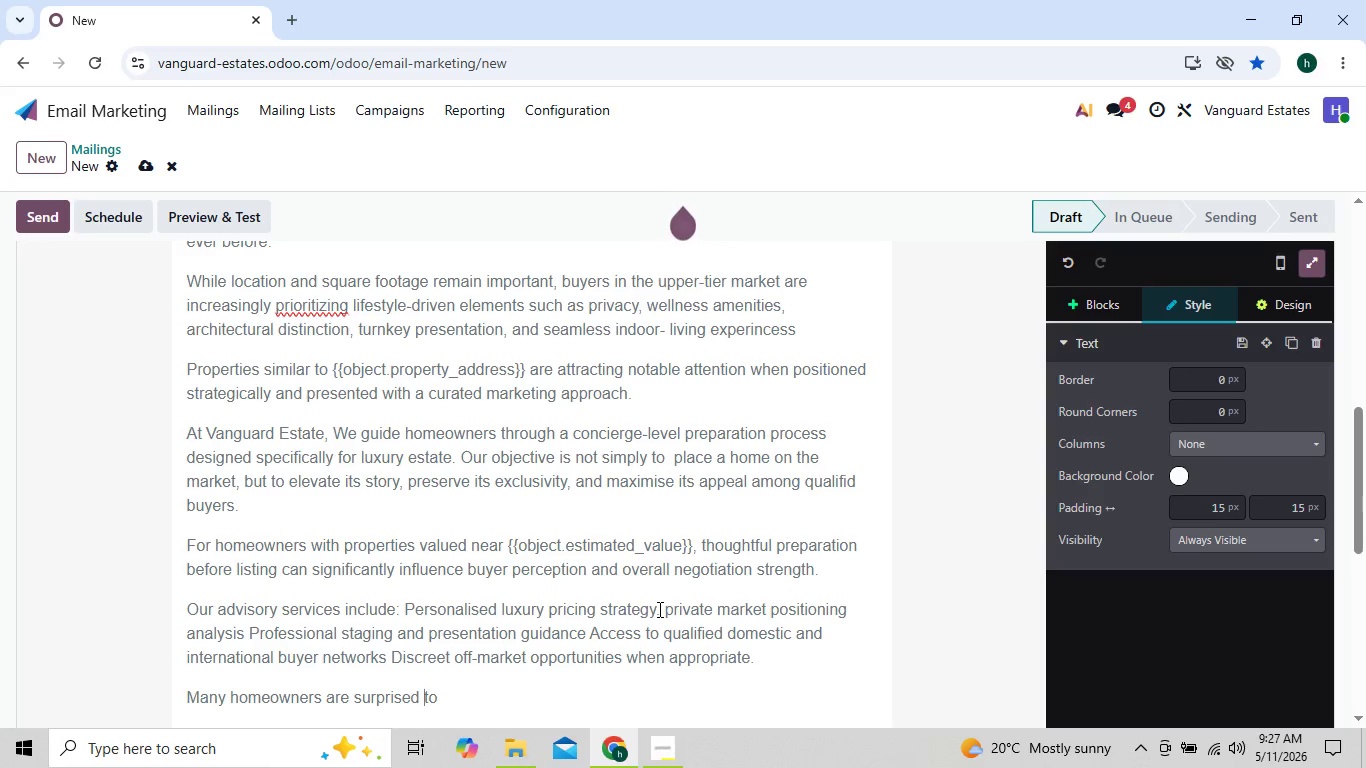 
key(ArrowLeft)
 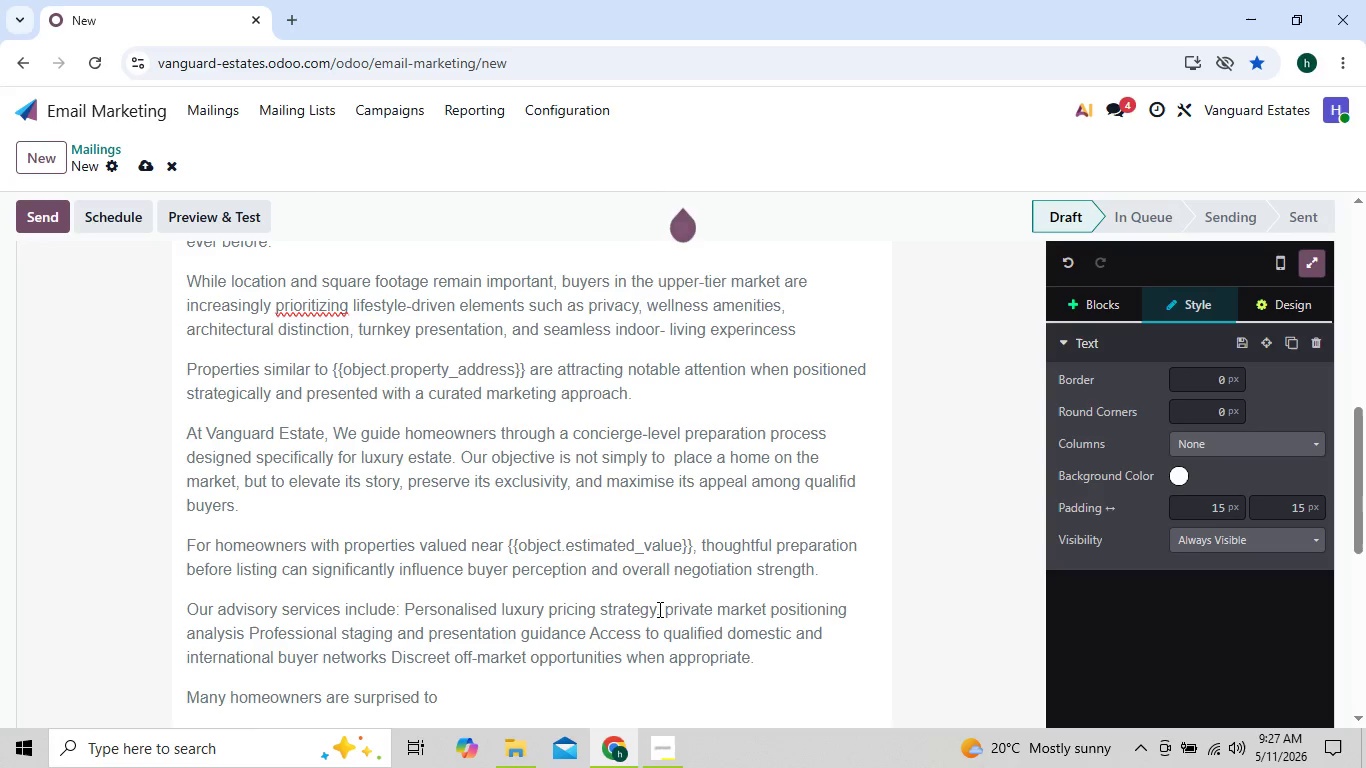 
key(ArrowLeft)
 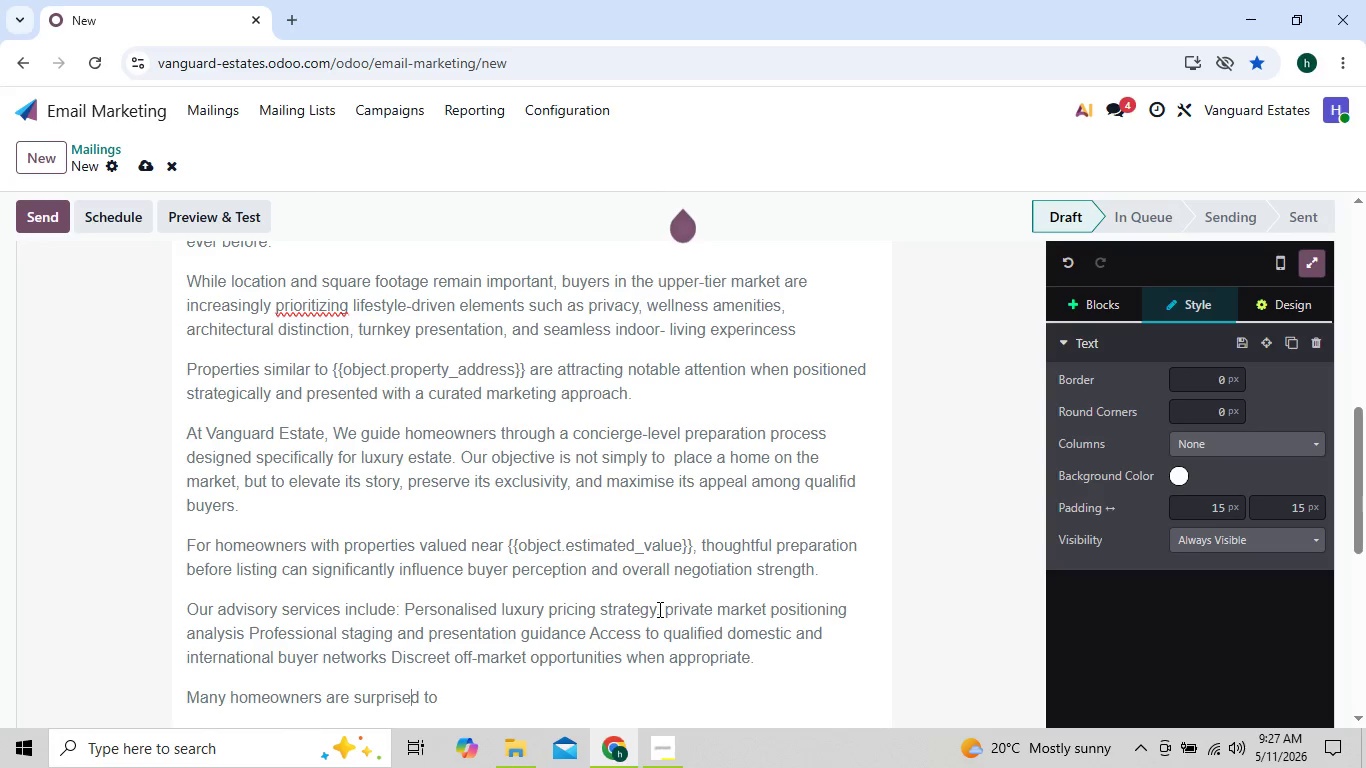 
key(ArrowLeft)
 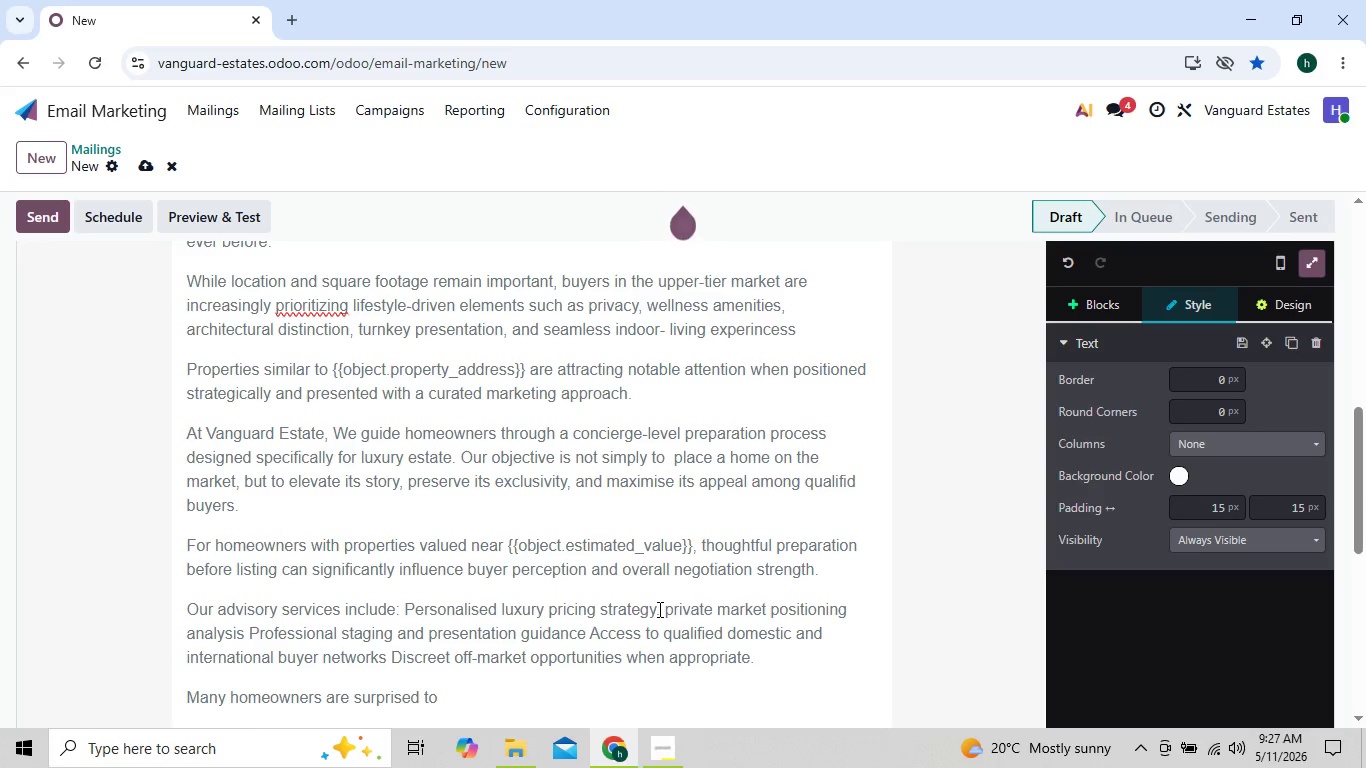 
key(ArrowRight)
 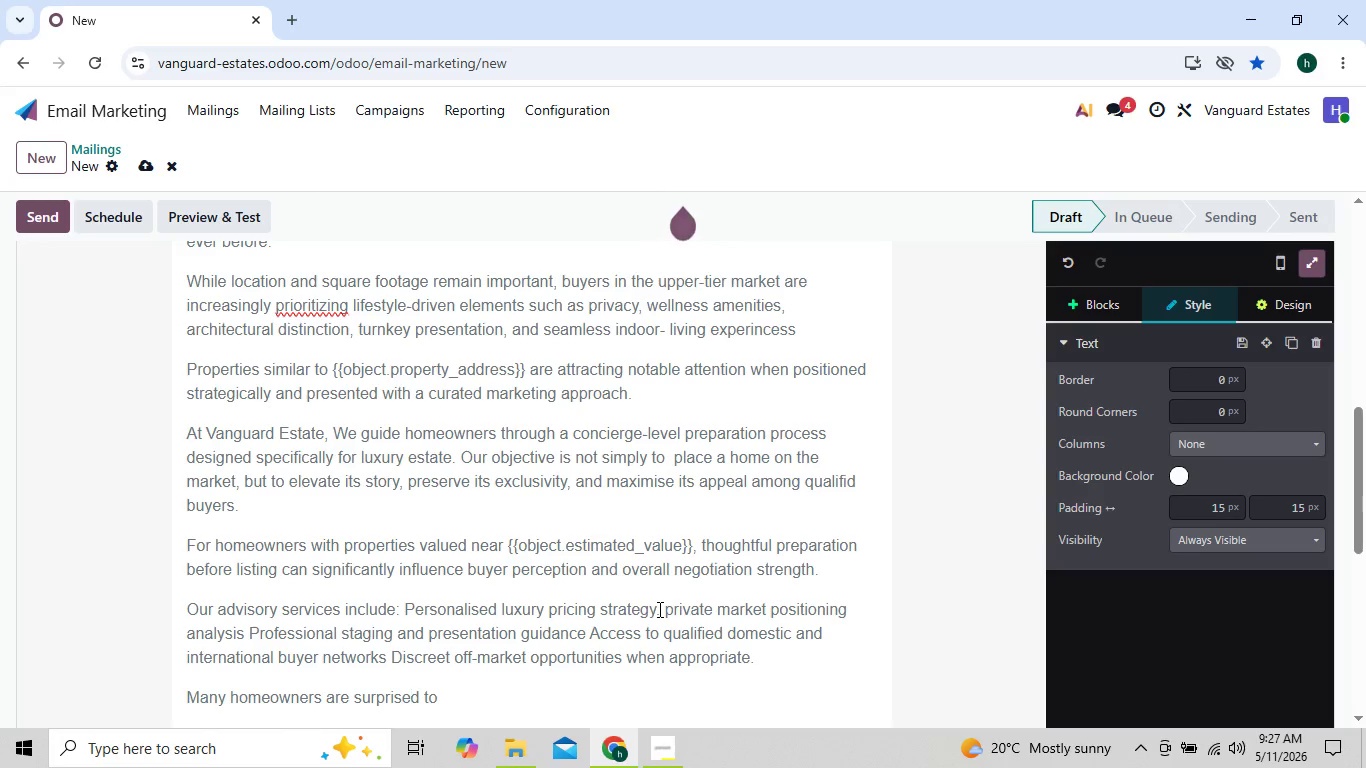 
key(ArrowLeft)
 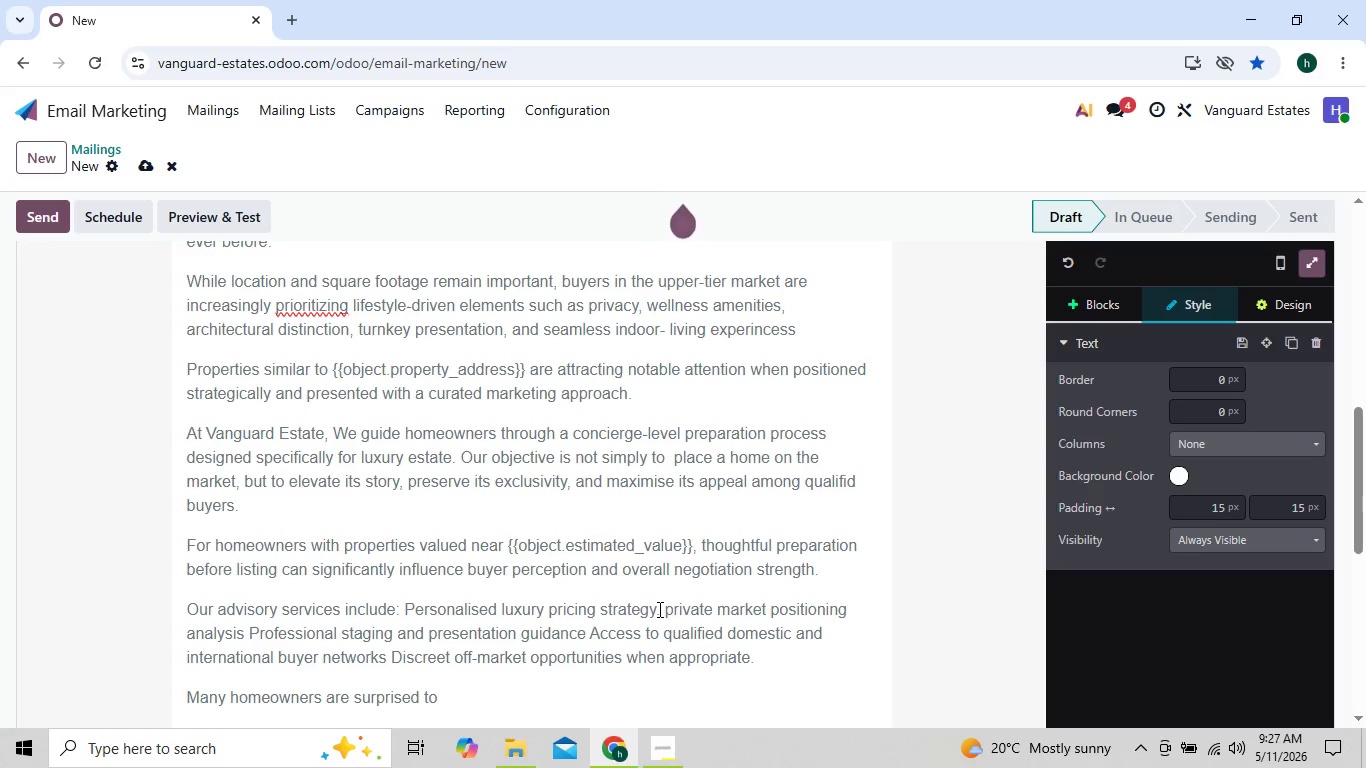 
key(ArrowRight)
 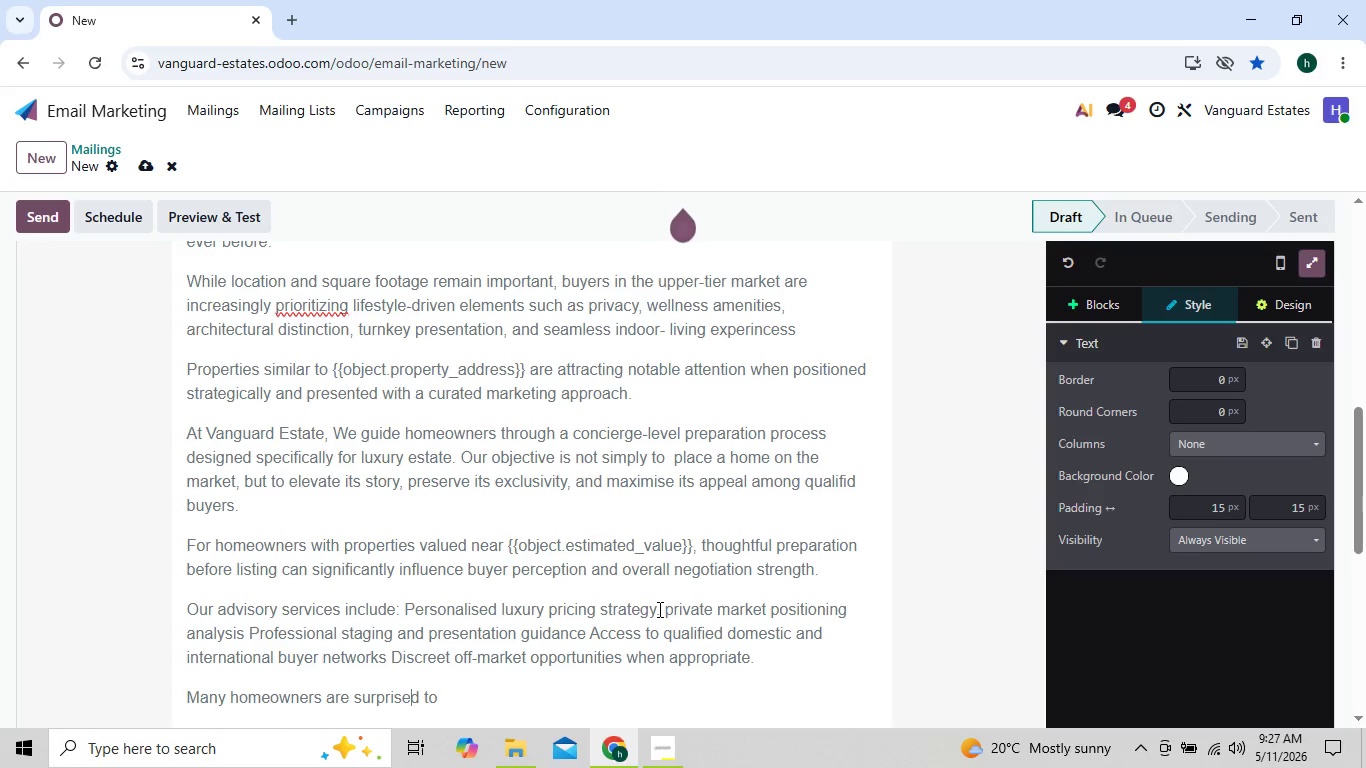 
key(ArrowRight)
 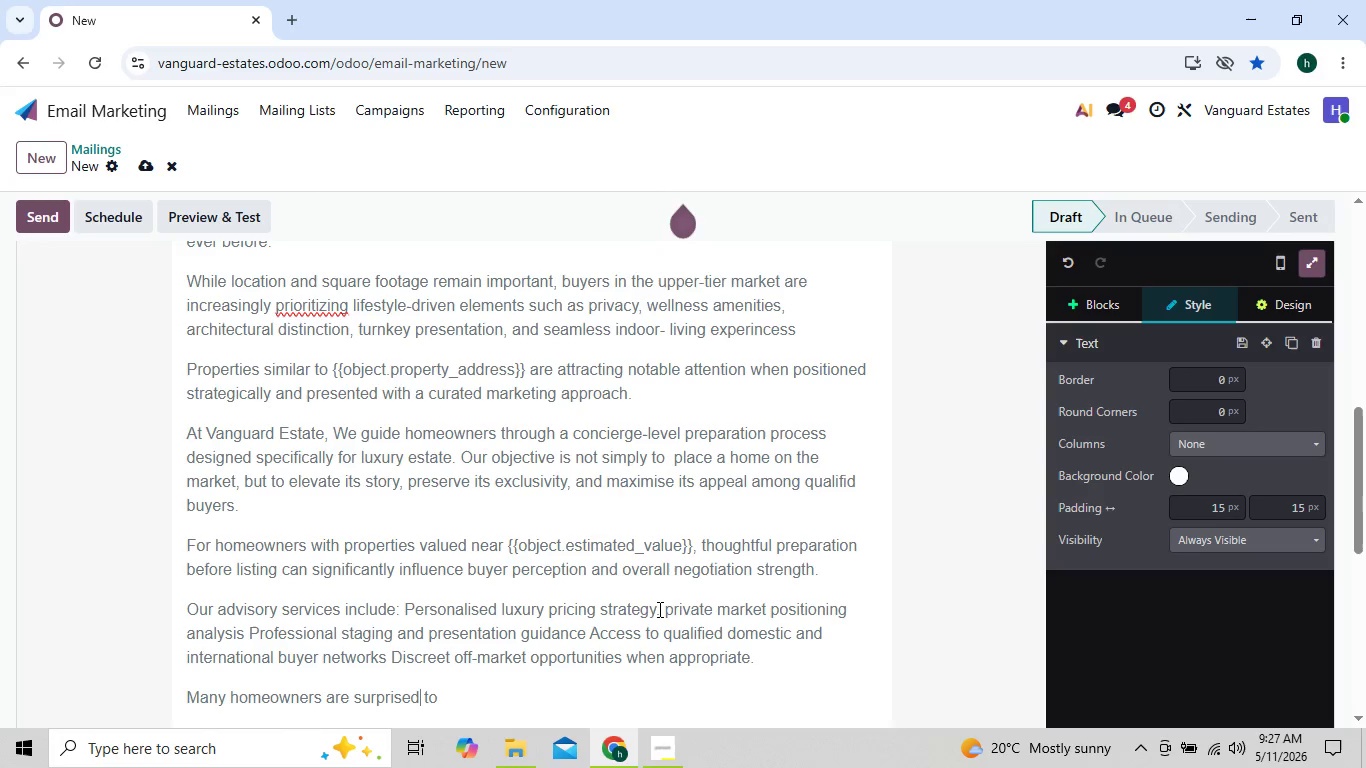 
key(ArrowRight)
 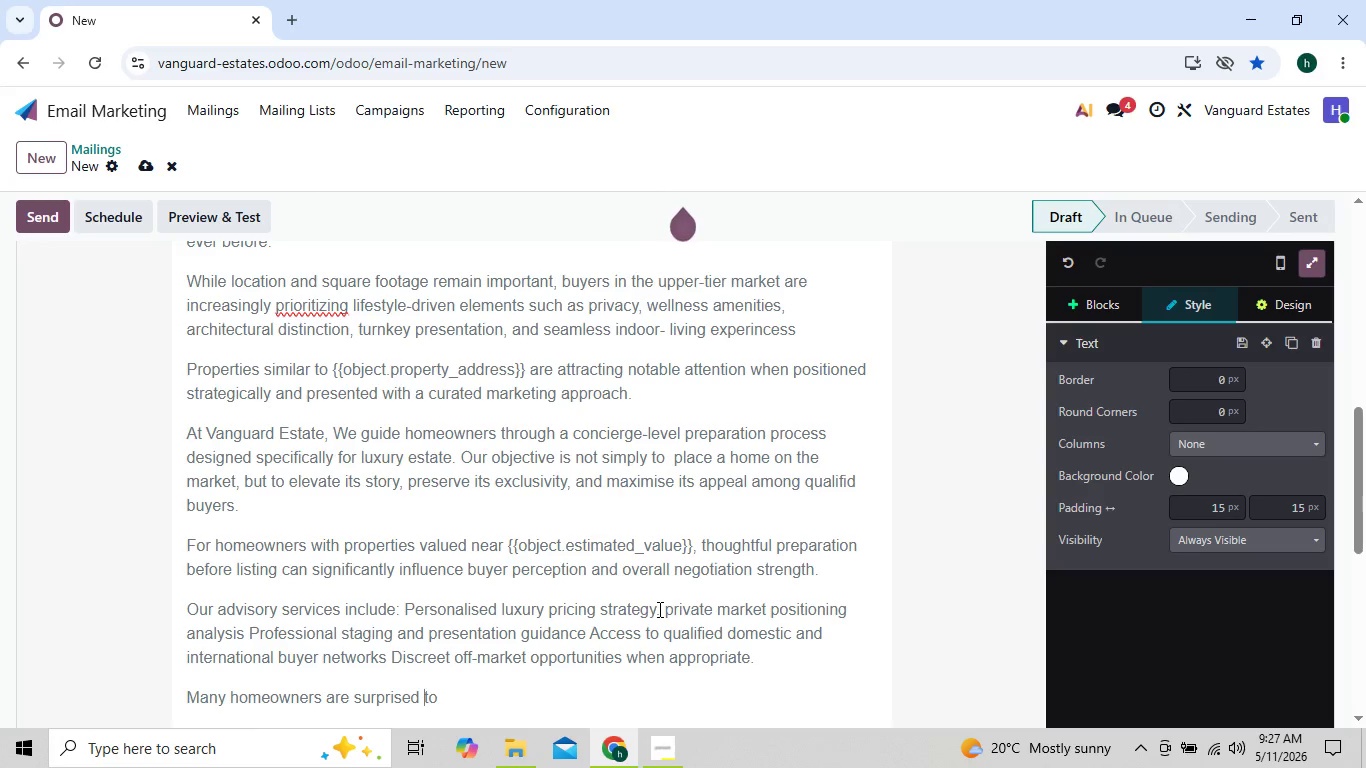 
key(ArrowRight)
 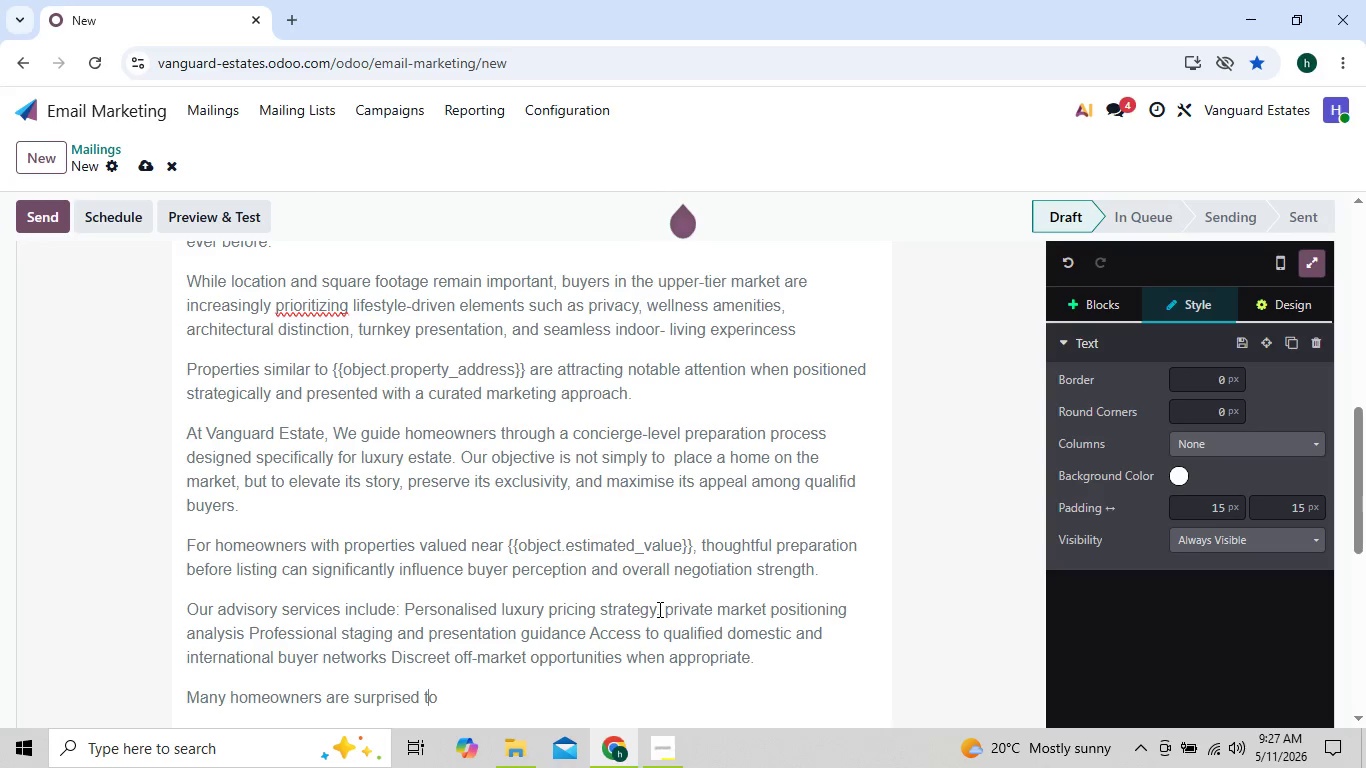 
key(ArrowRight)
 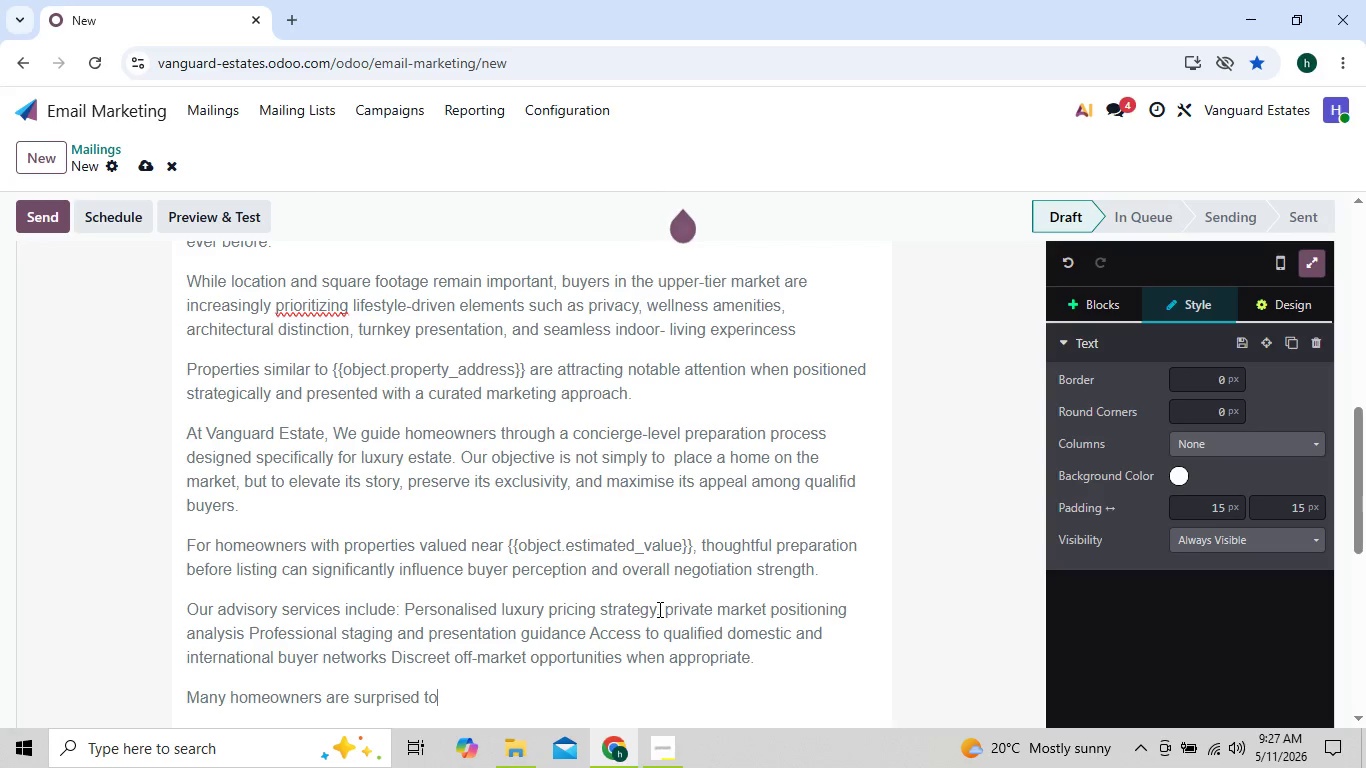 
key(ArrowRight)
 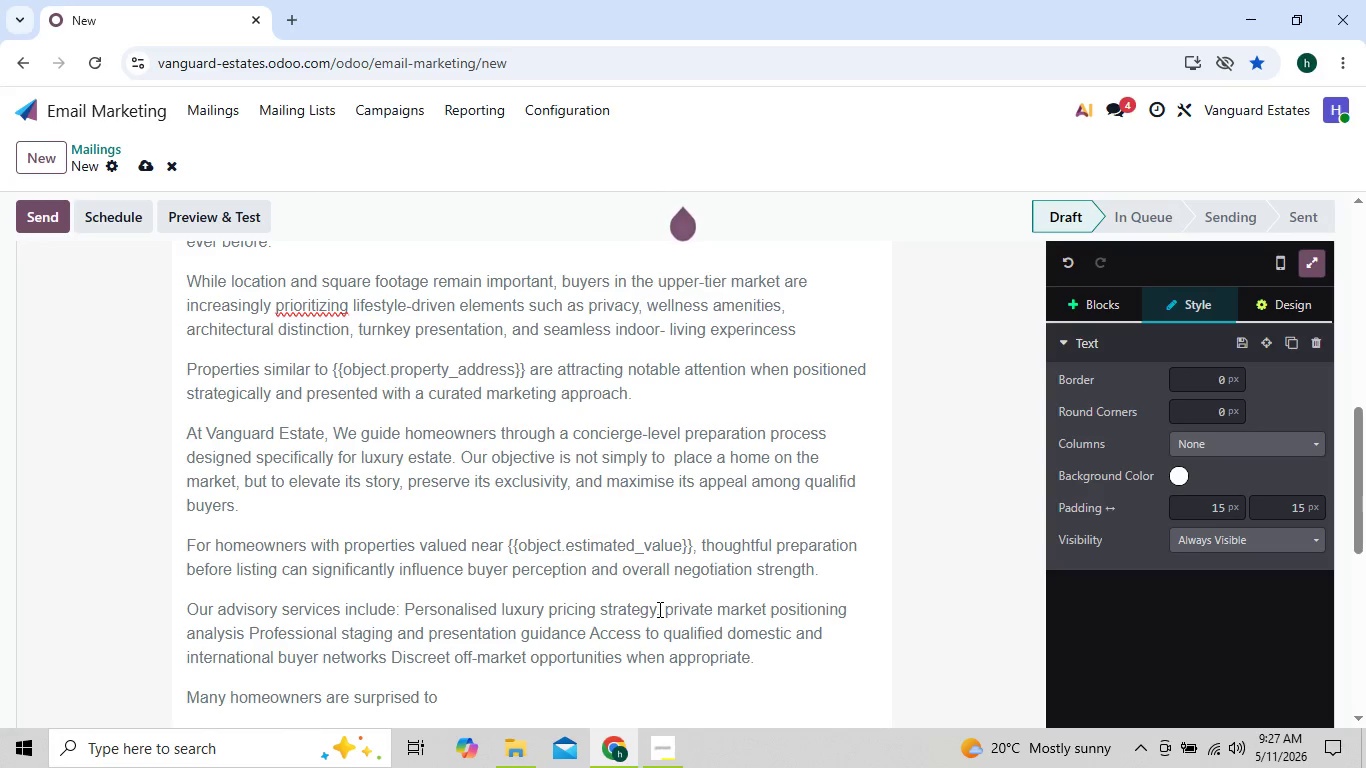 
type(discover how small refinements in presentation and timing can )
 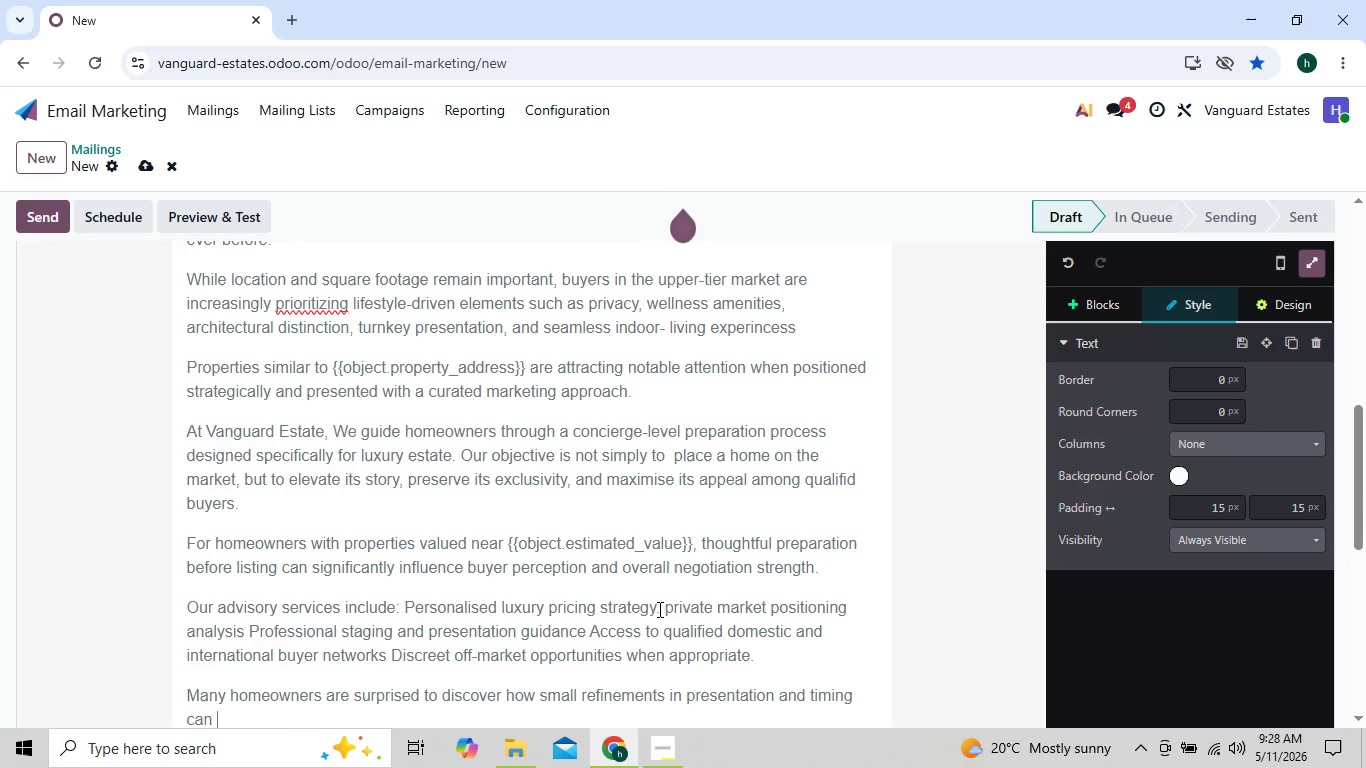 
wait(5.03)
 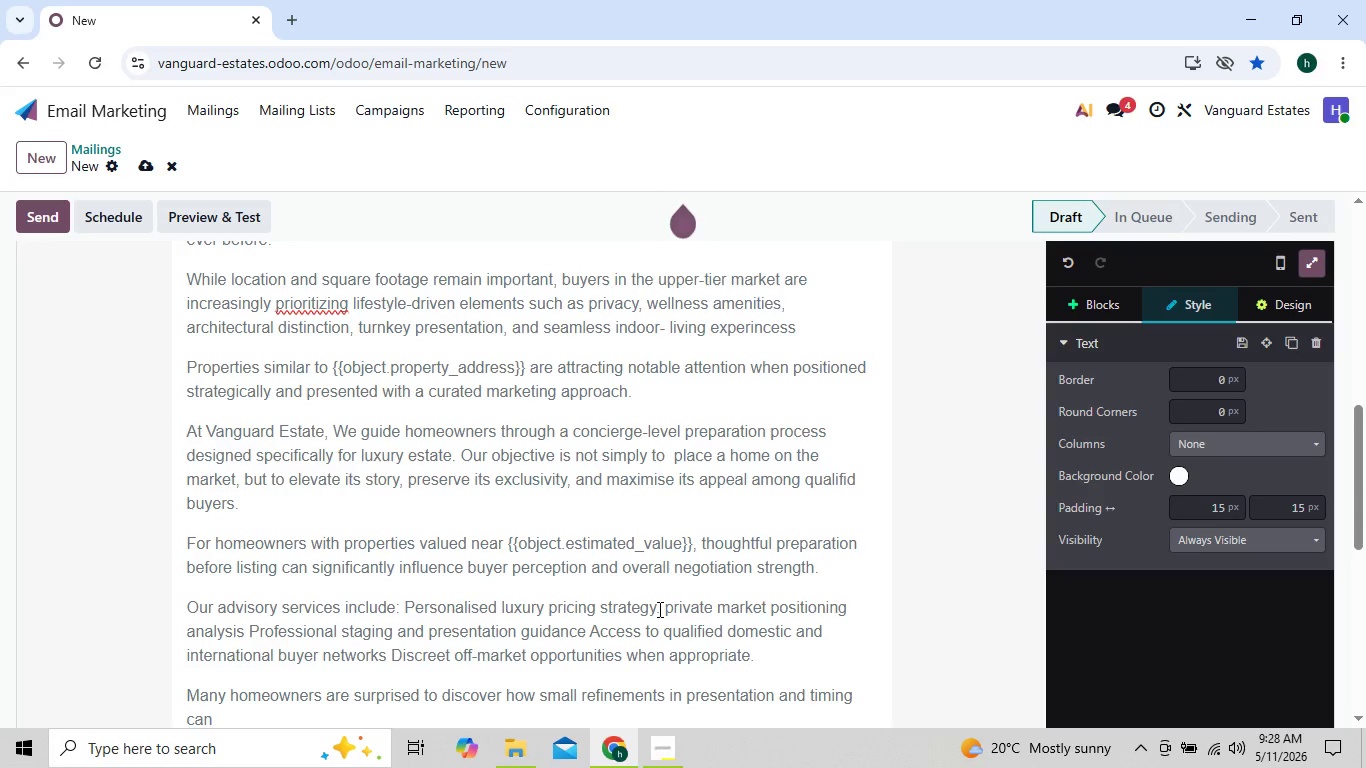 
type(subsb)
key(Backspace)
type(tantially enha)
 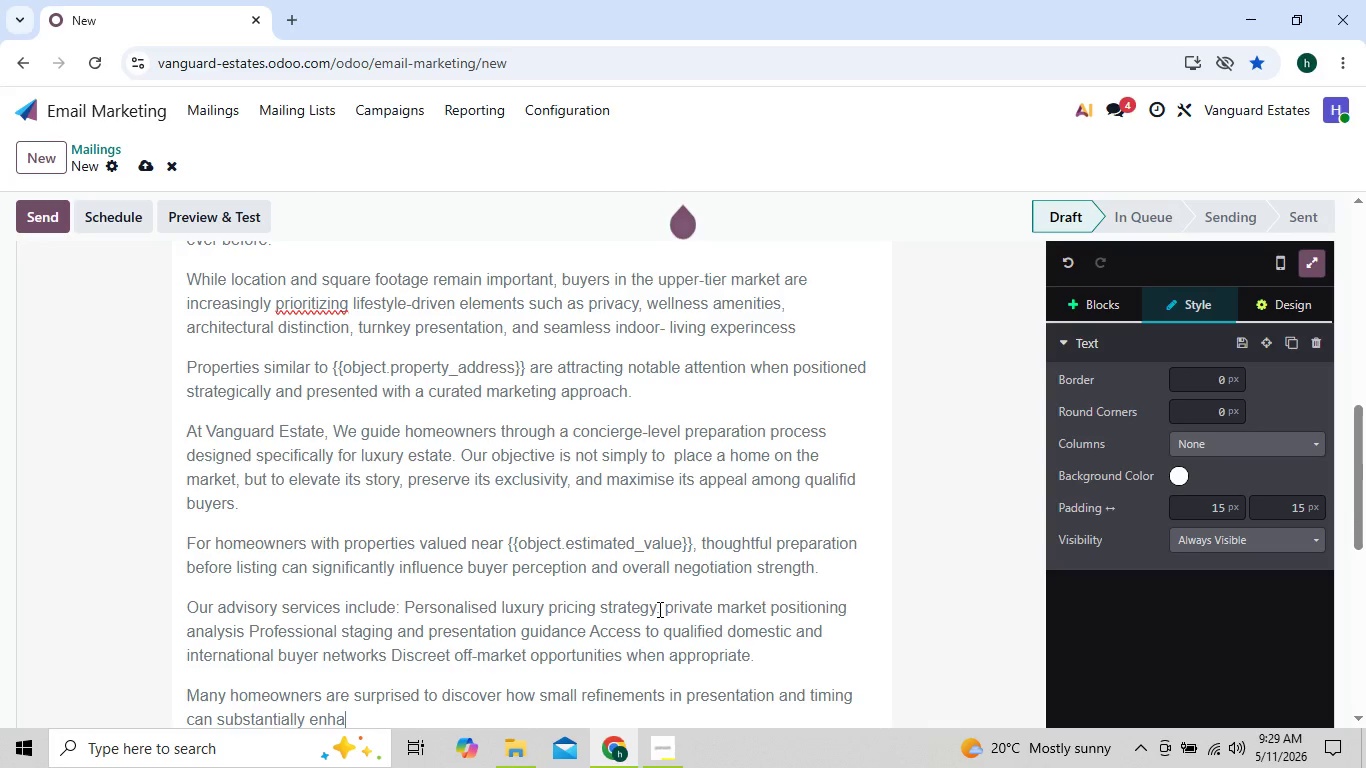 
wait(6.16)
 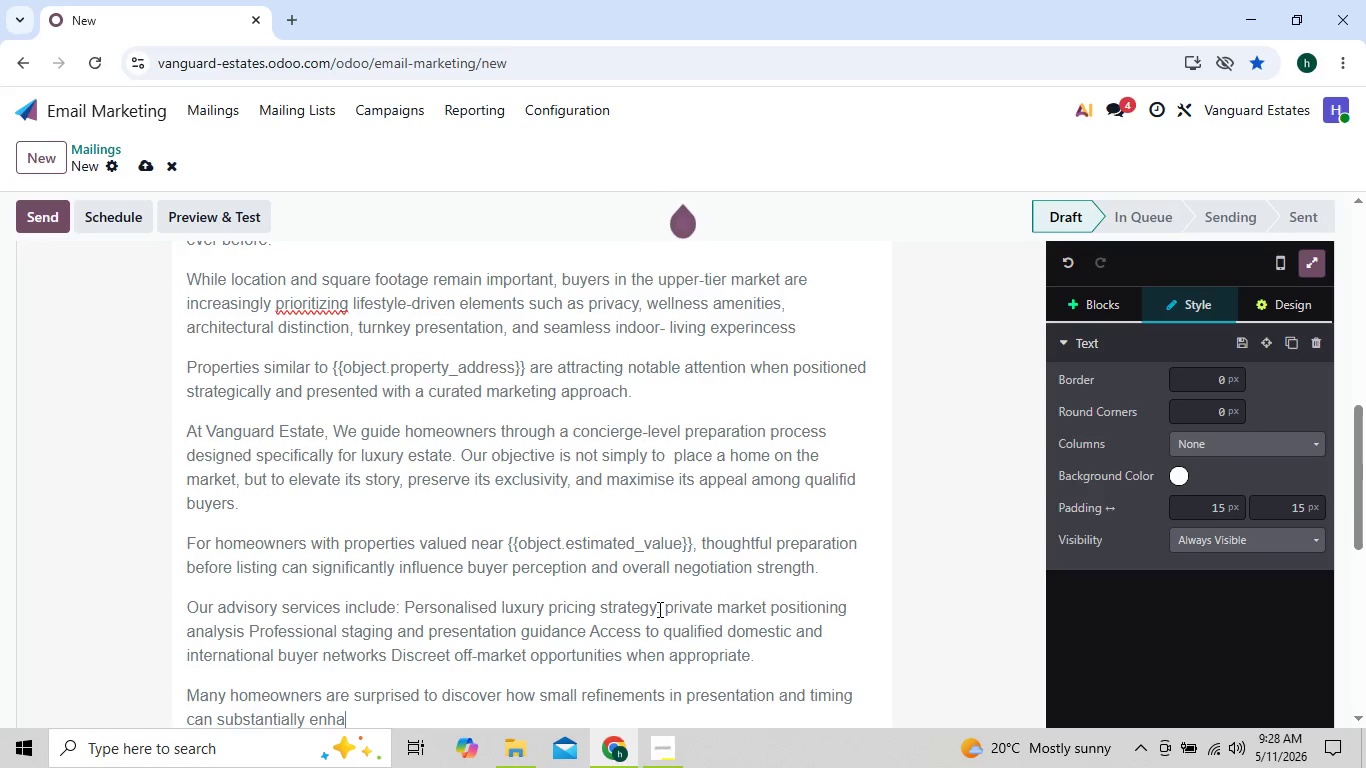 
type(cc)
key(Backspace)
type(e the )
 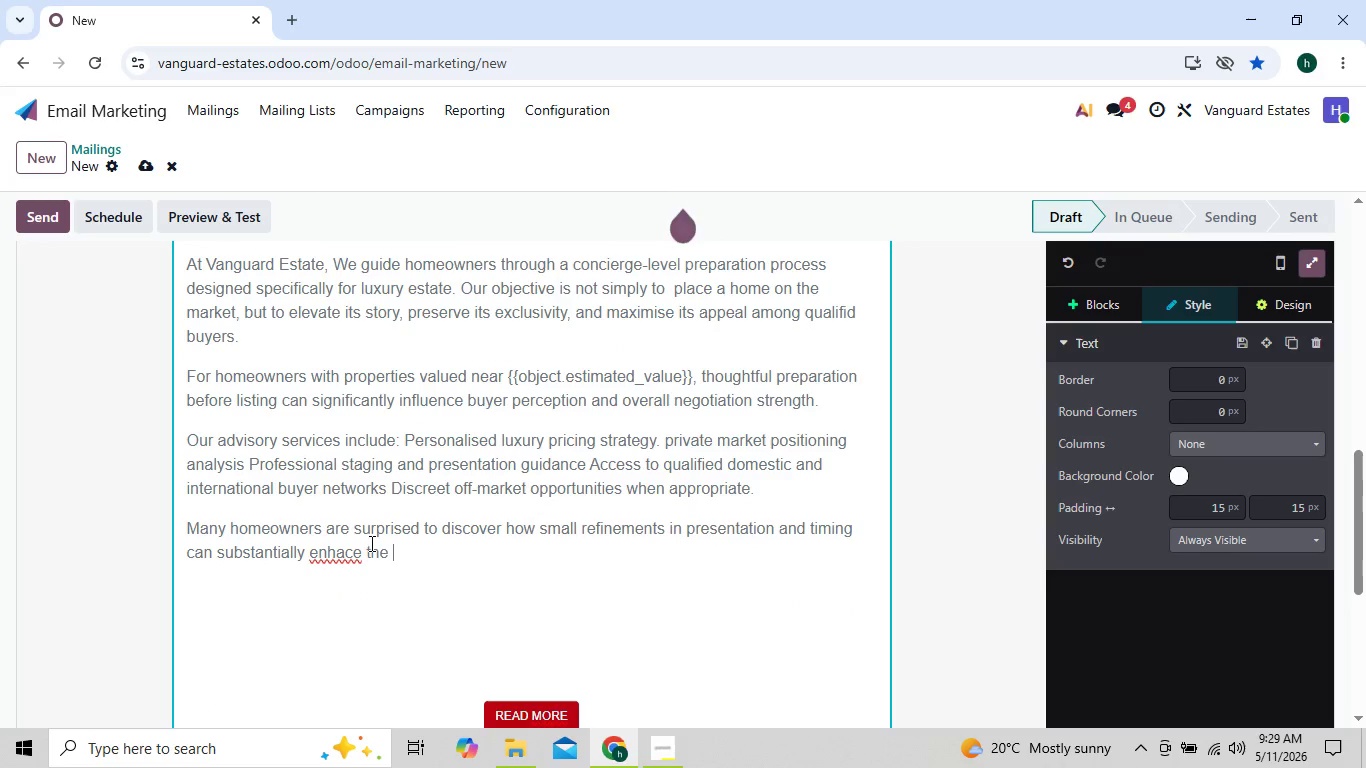 
wait(8.78)
 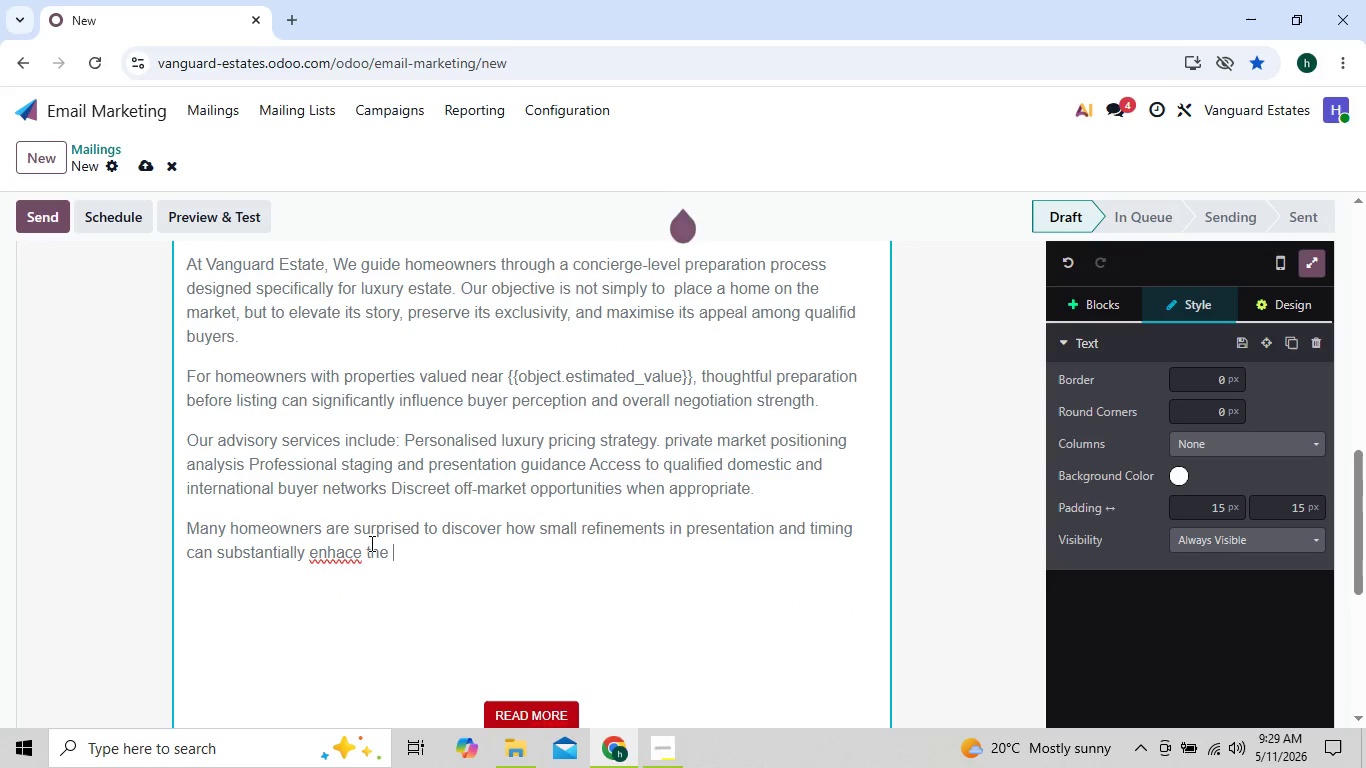 
left_click([346, 553])
 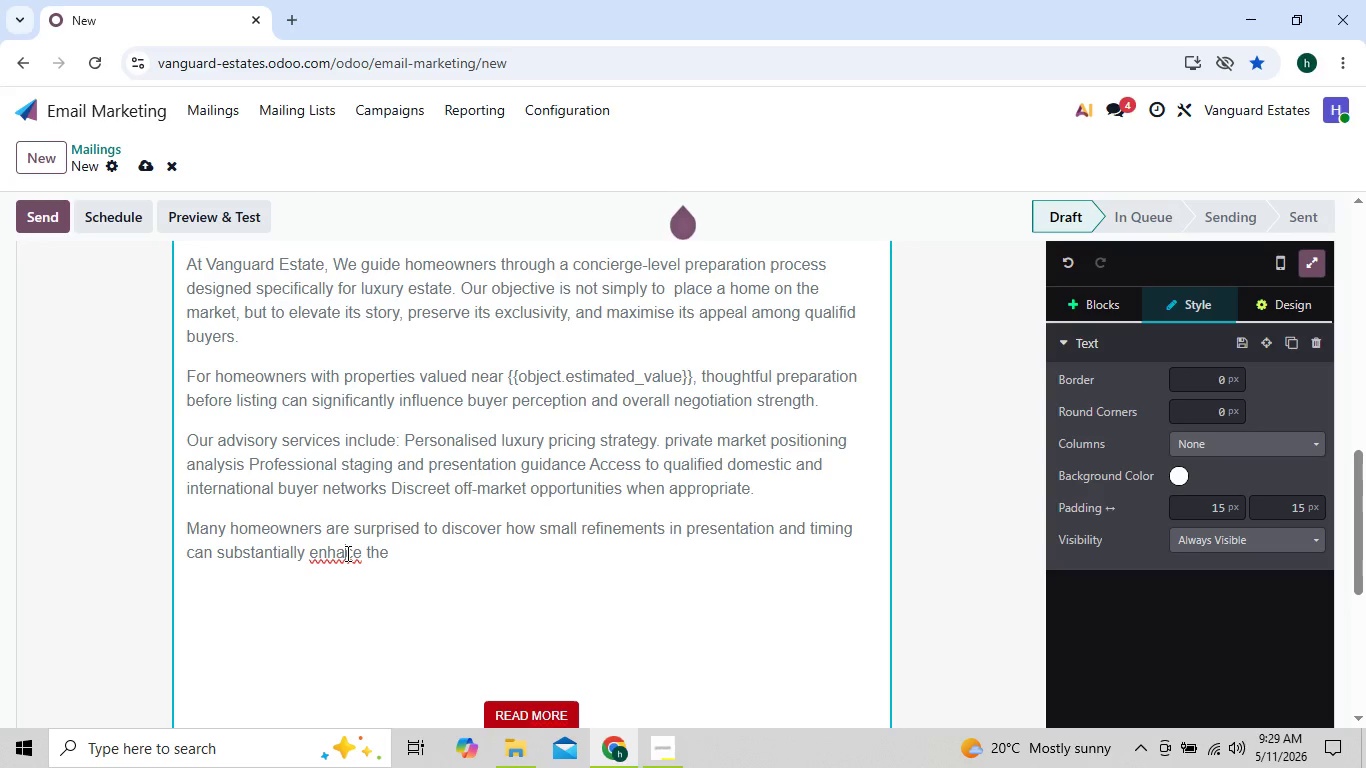 
key(N)
 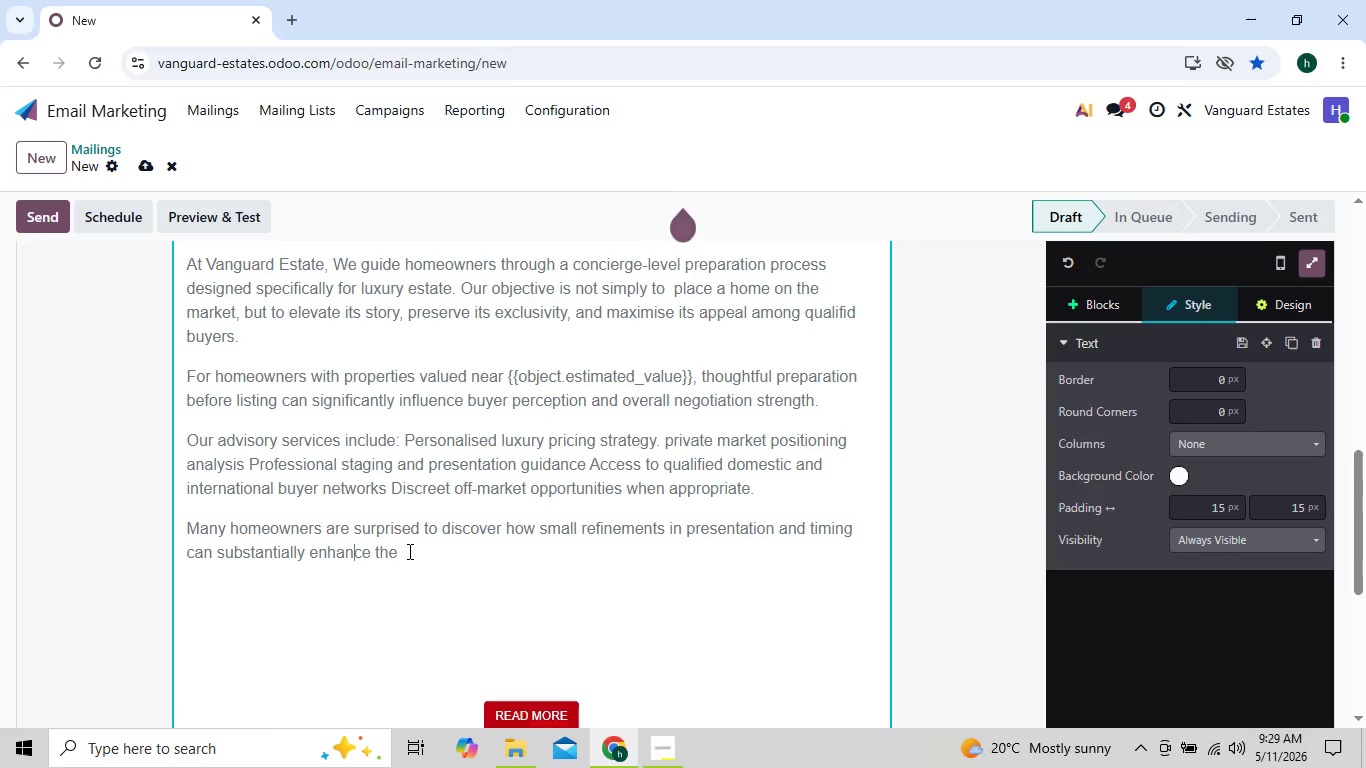 
wait(6.23)
 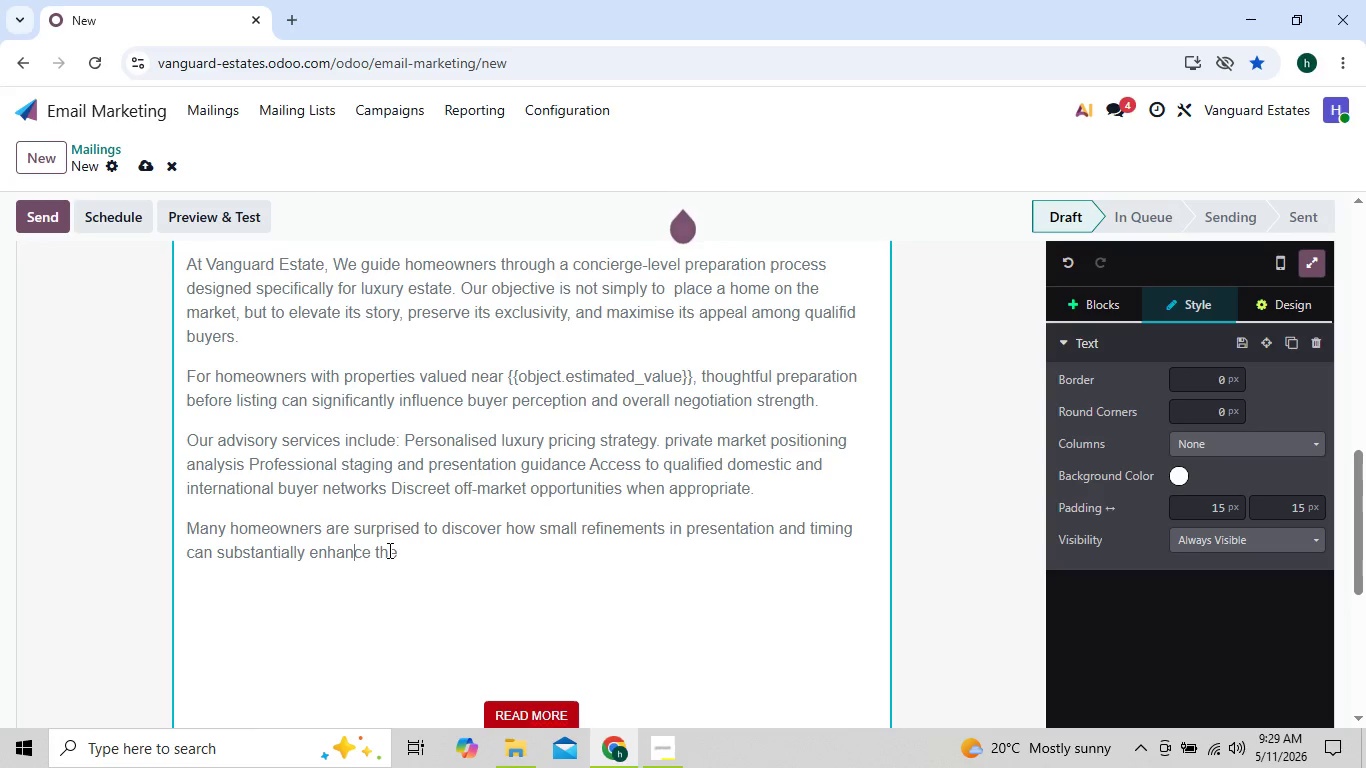 
left_click([416, 555])
 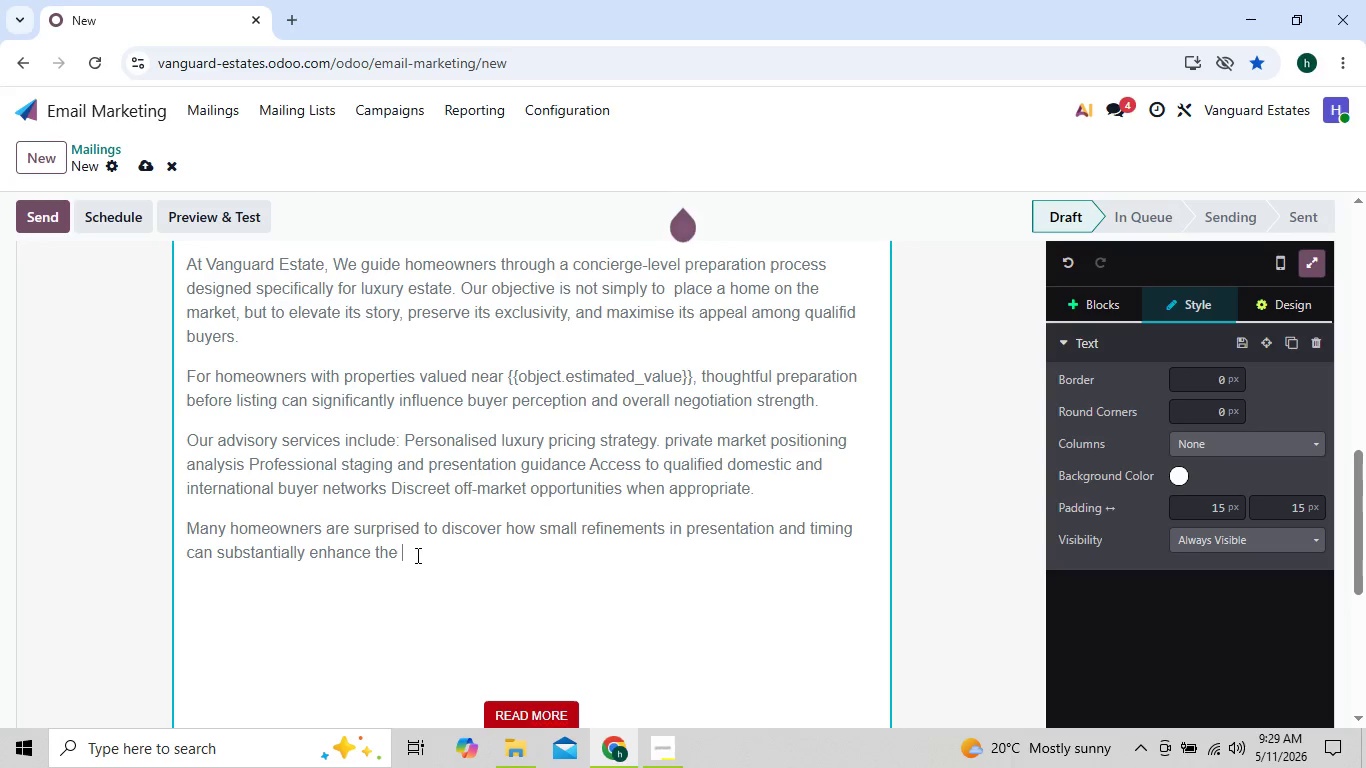 
type(overall market response.)
 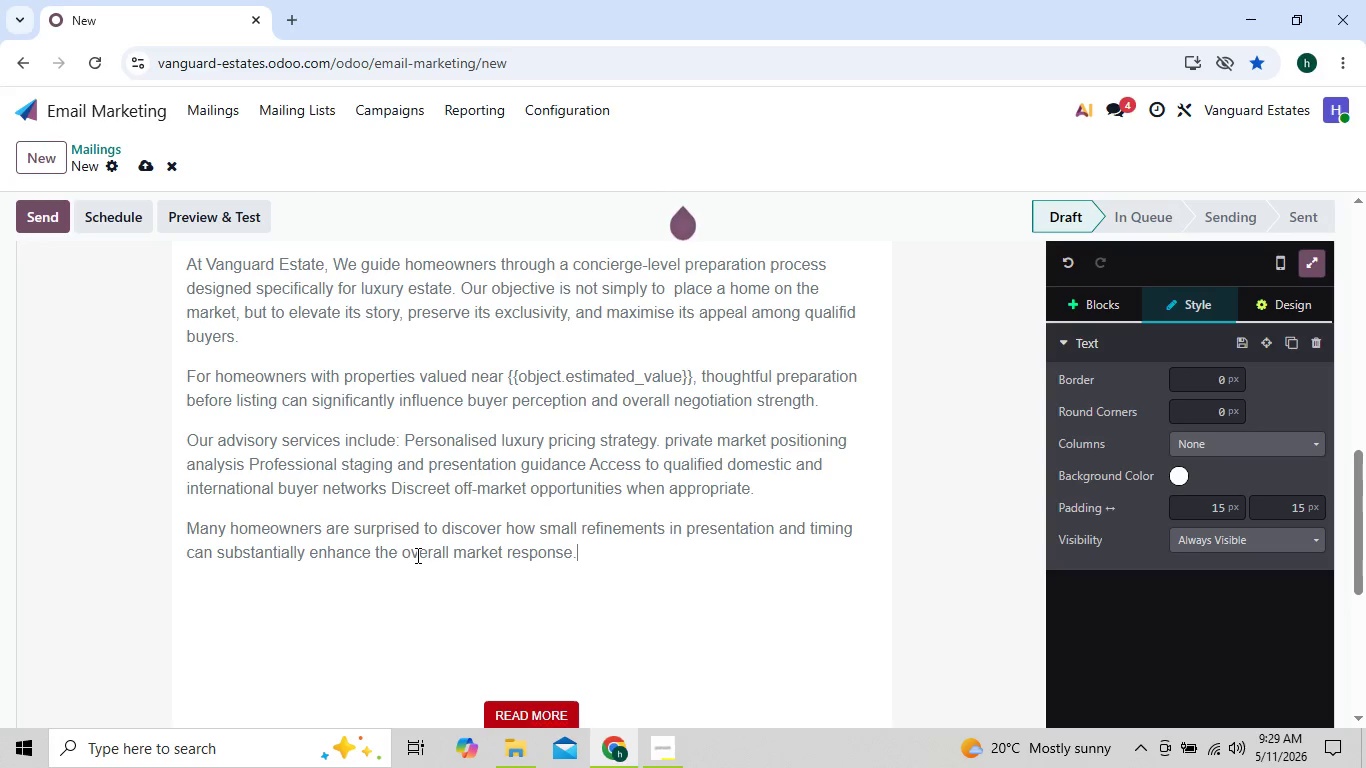 
key(Enter)
 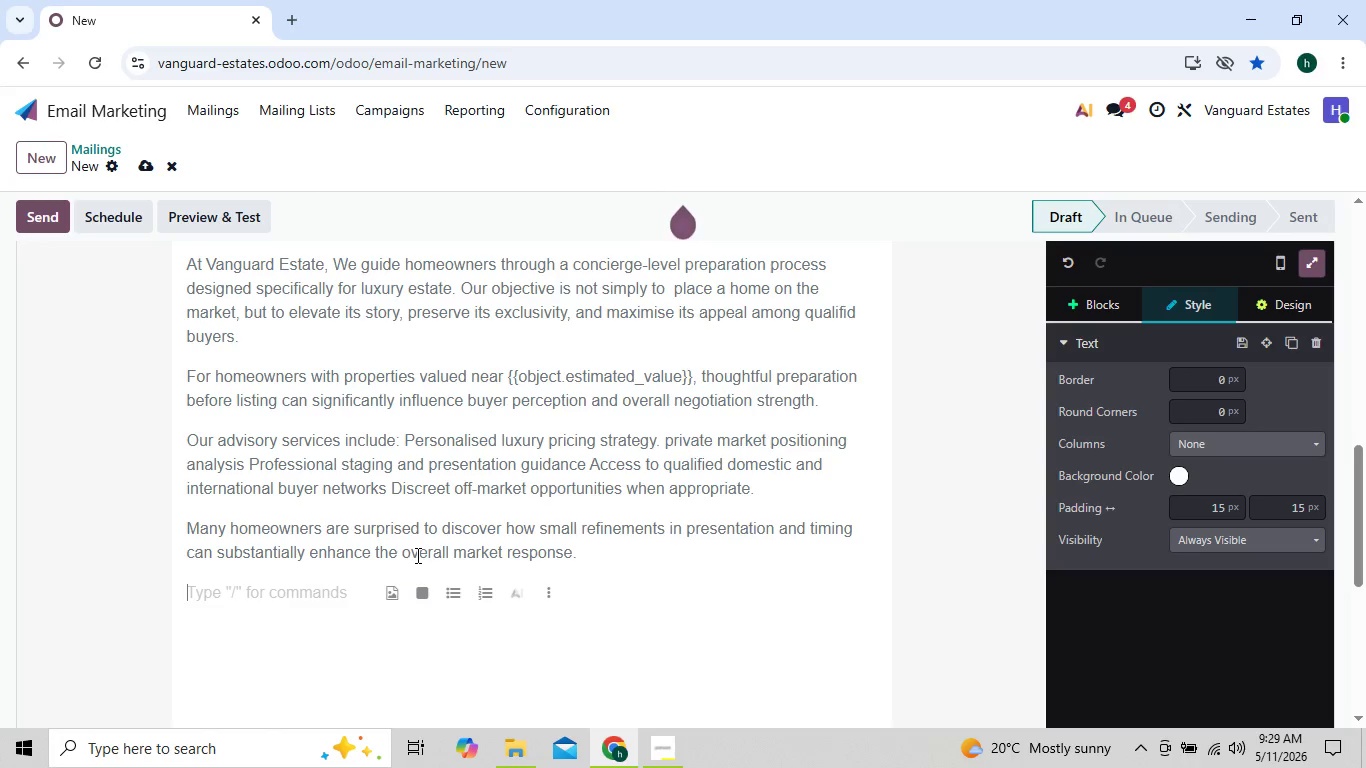 
key(Control+Shift+ControlLeft)
 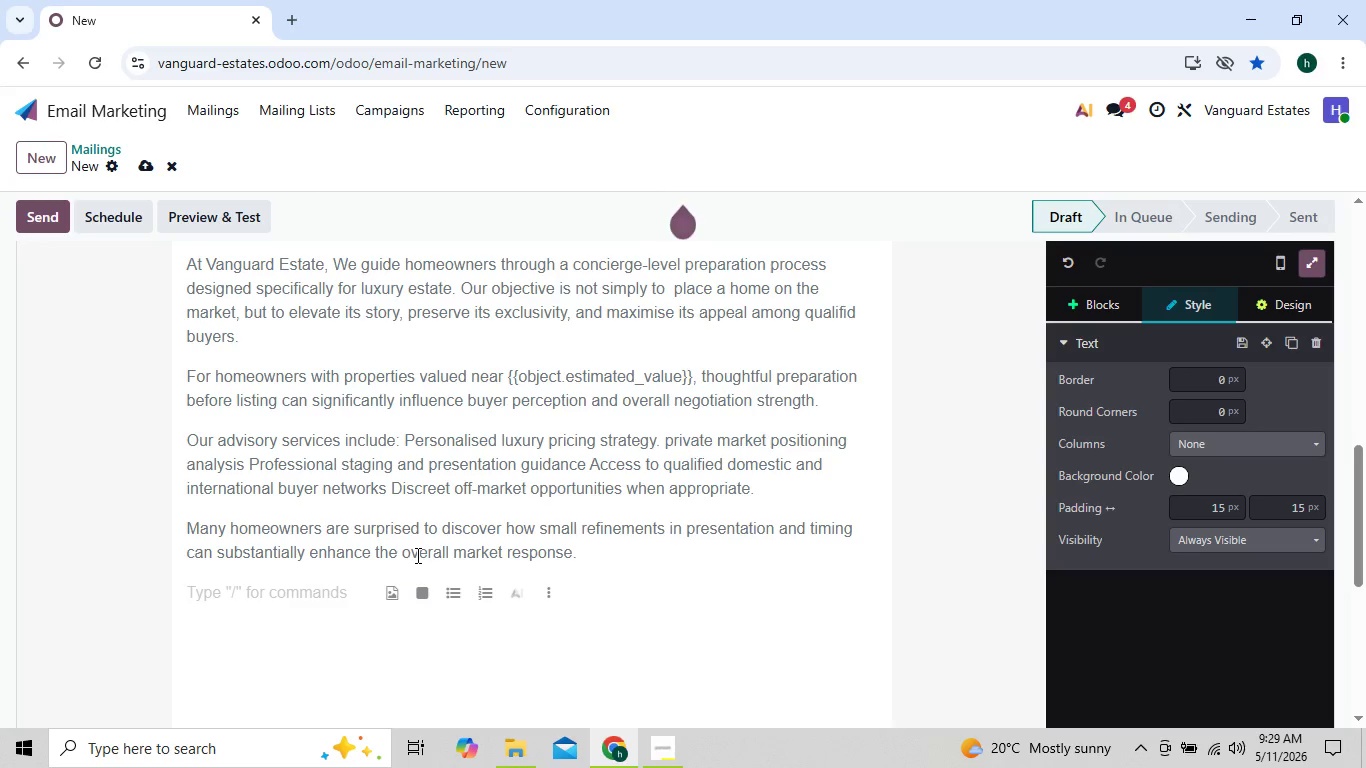 
type(Eveb)
key(Backspace)
type(n if you are only beginning to explore the possin)
key(Backspace)
type(b)
 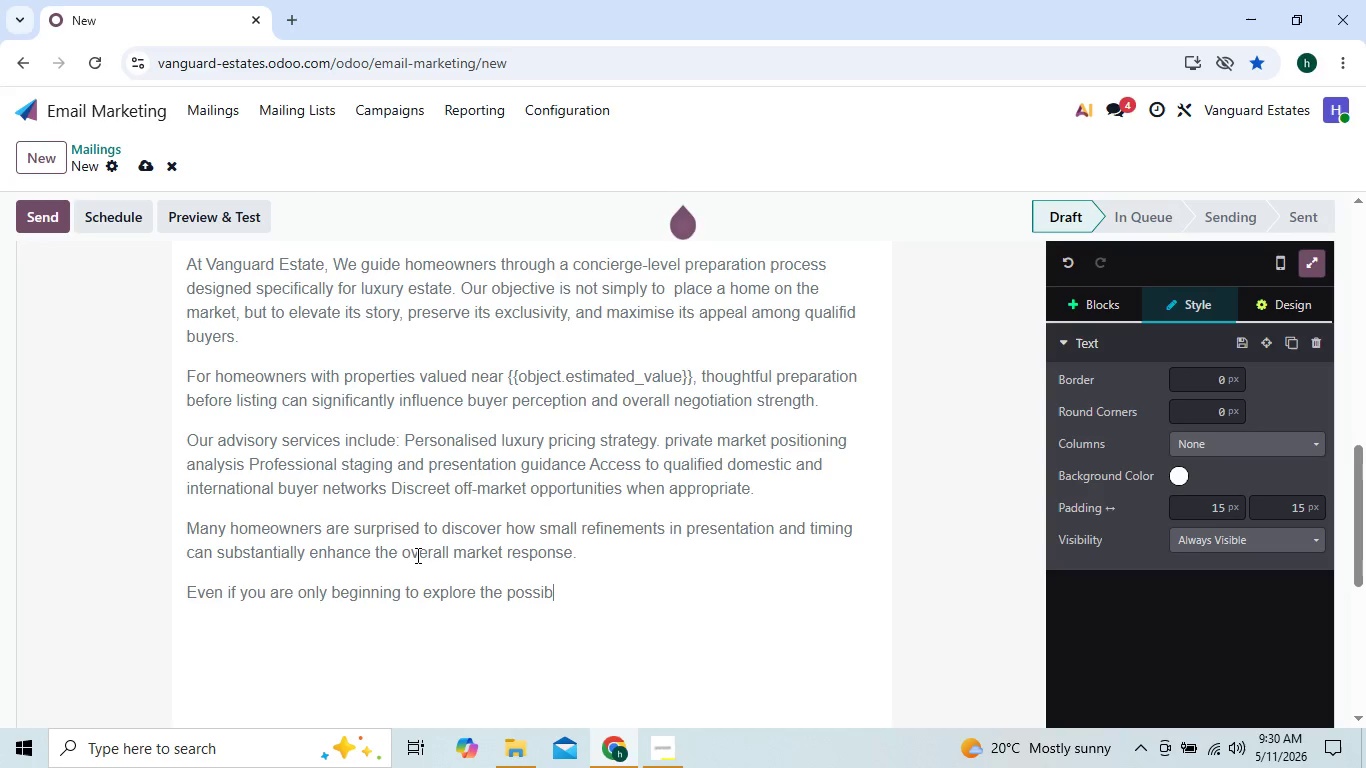 
type(ility of fowni)
 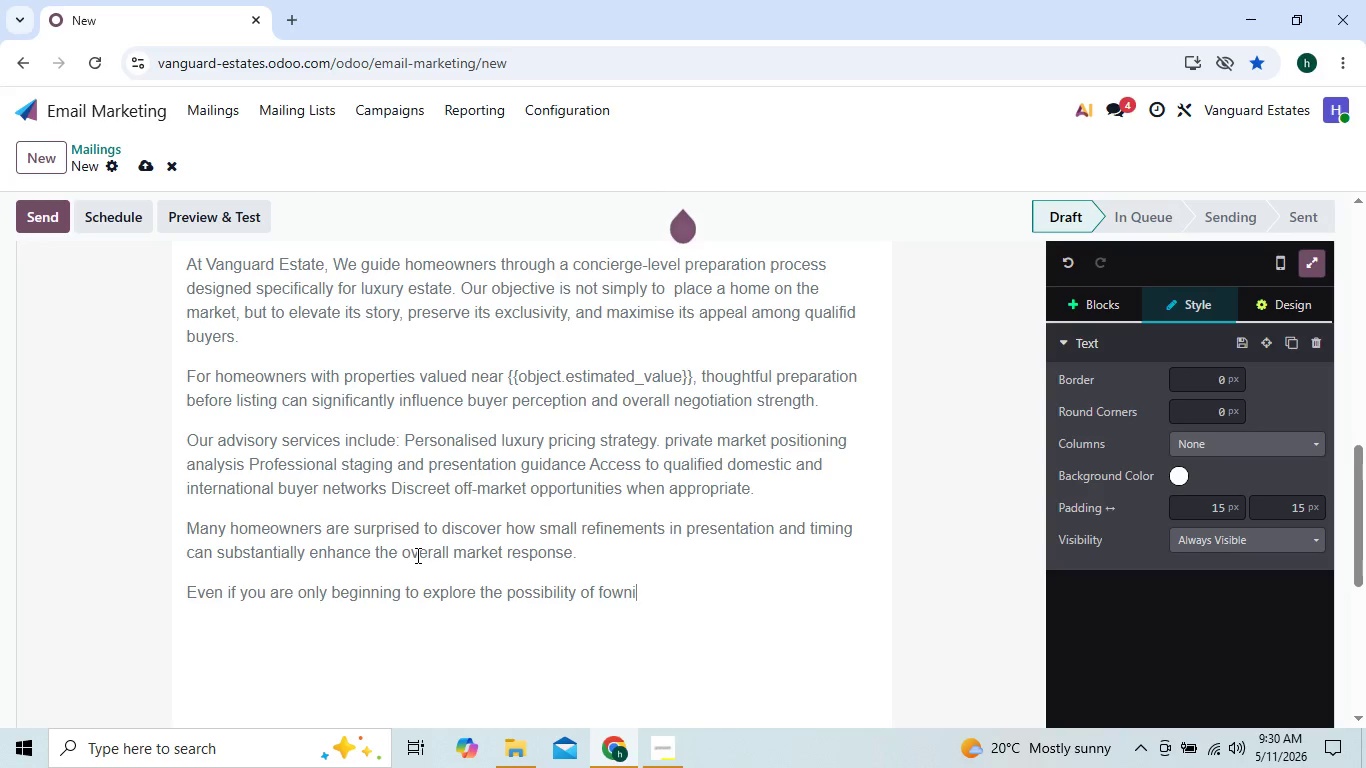 
key(Backspace)
 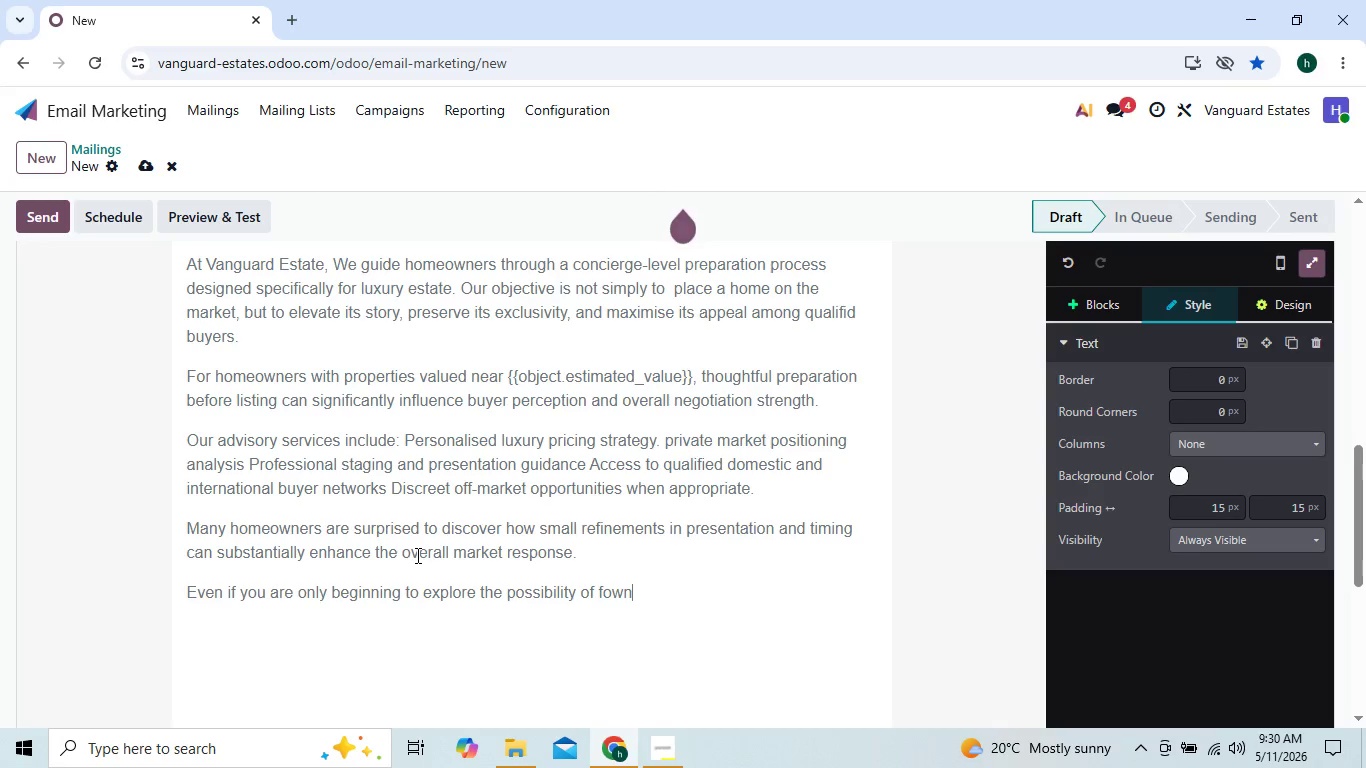 
key(S)
 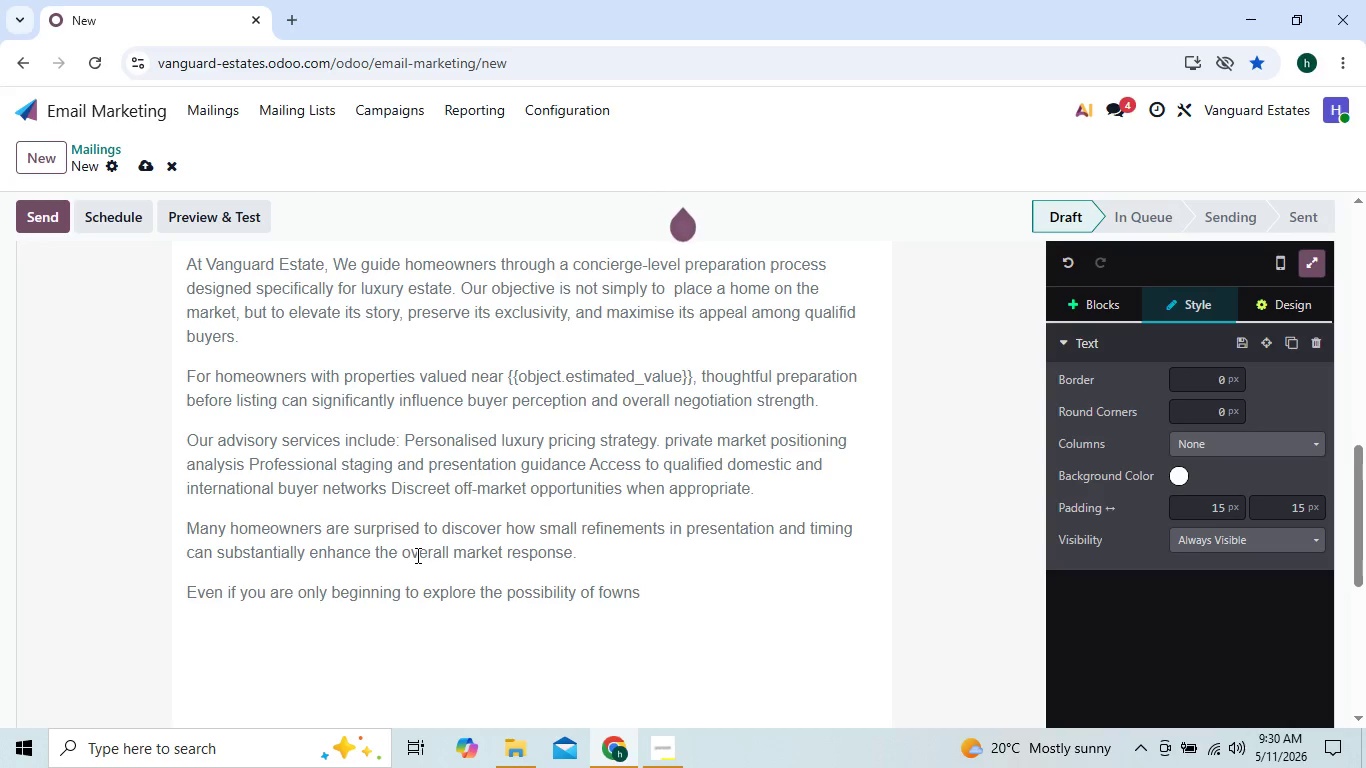 
key(ArrowLeft)
 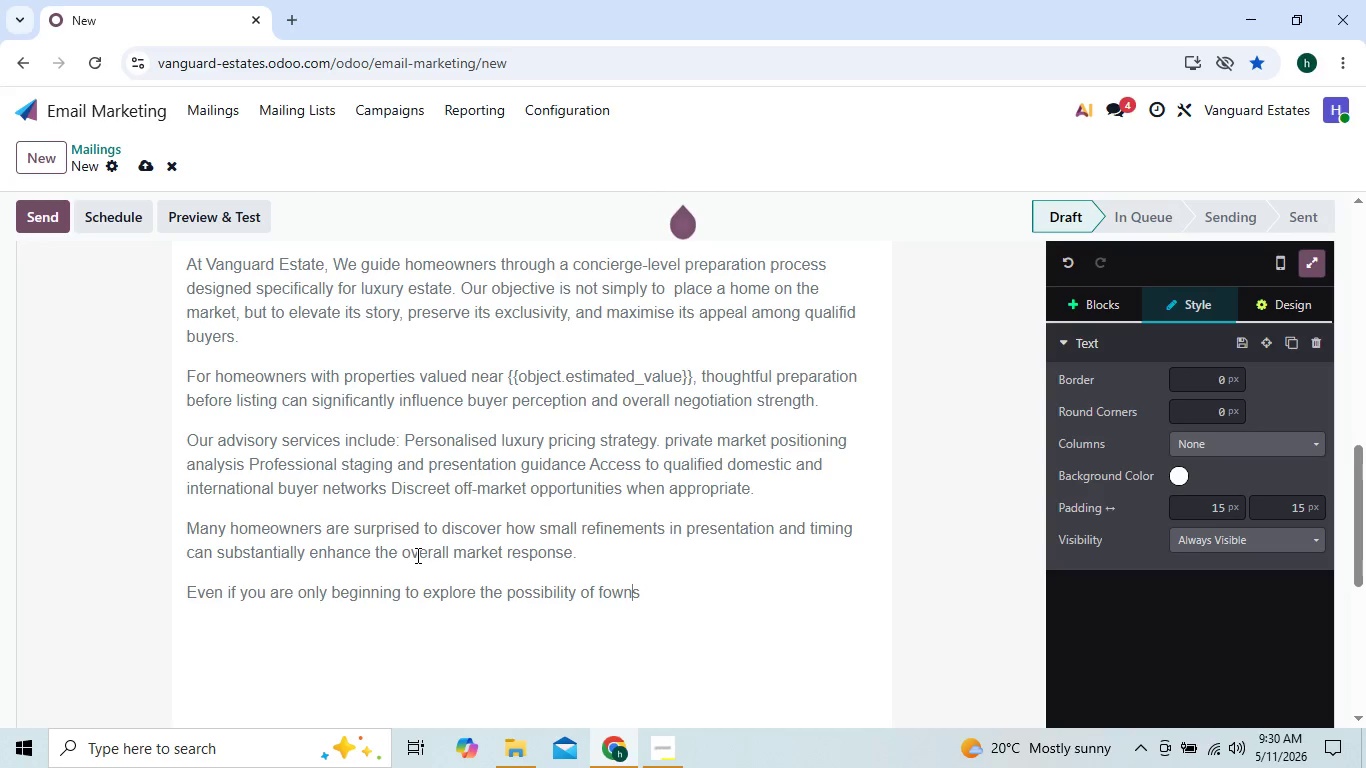 
key(ArrowLeft)
 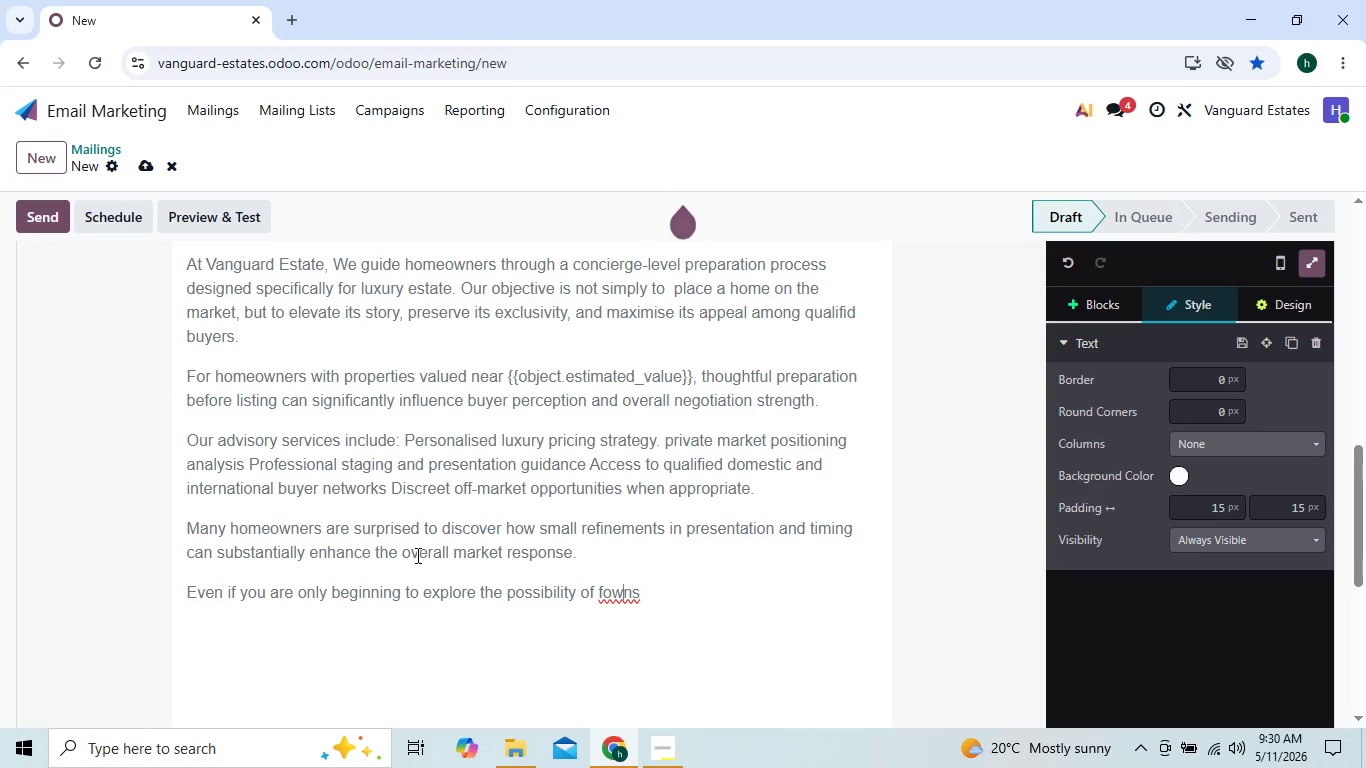 
key(ArrowLeft)
 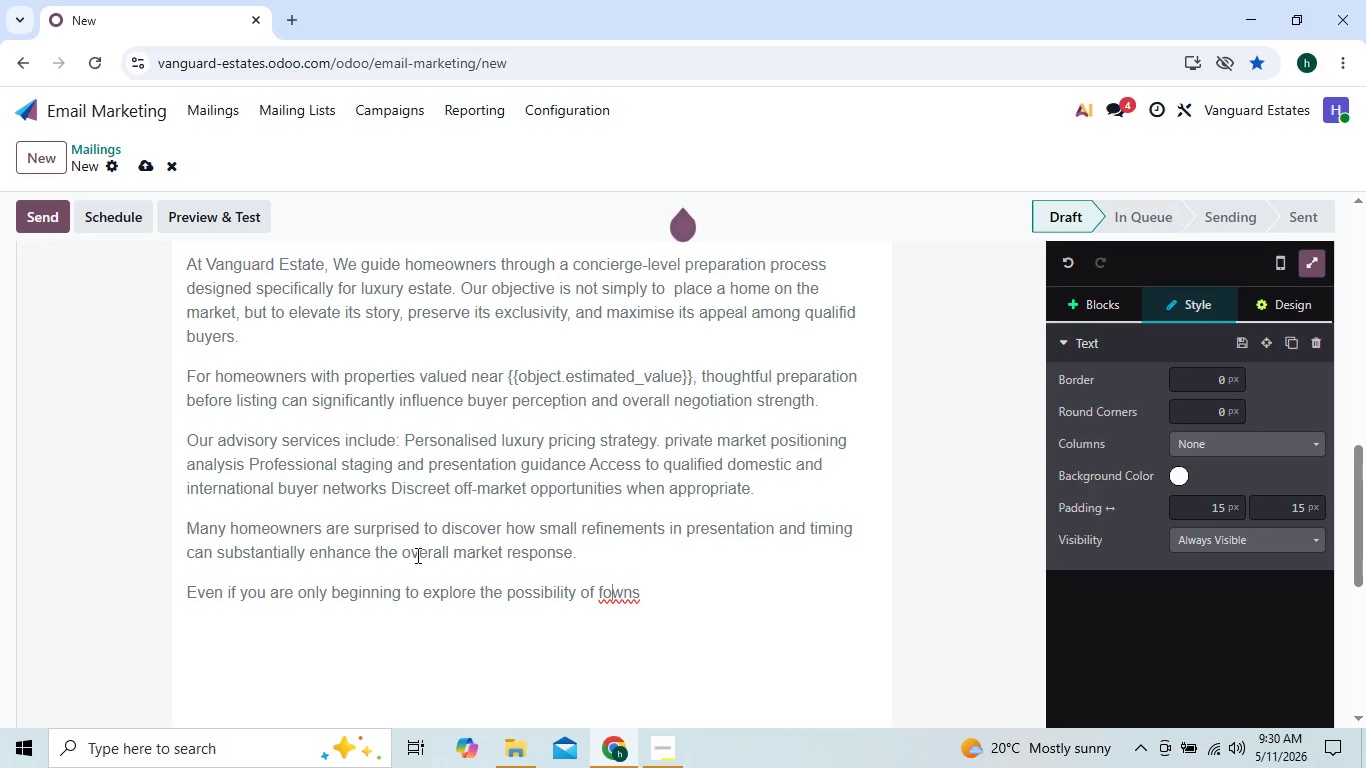 
key(ArrowLeft)
 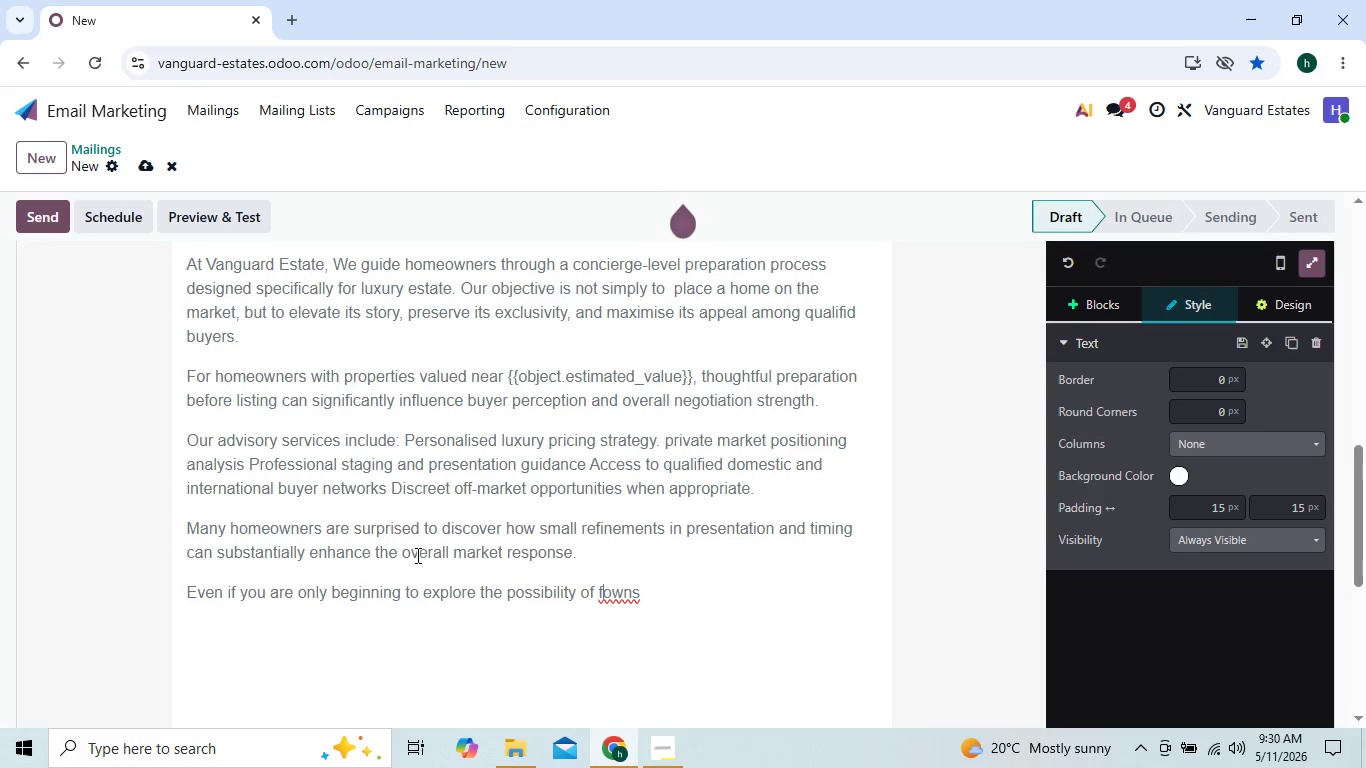 
key(Backspace)
 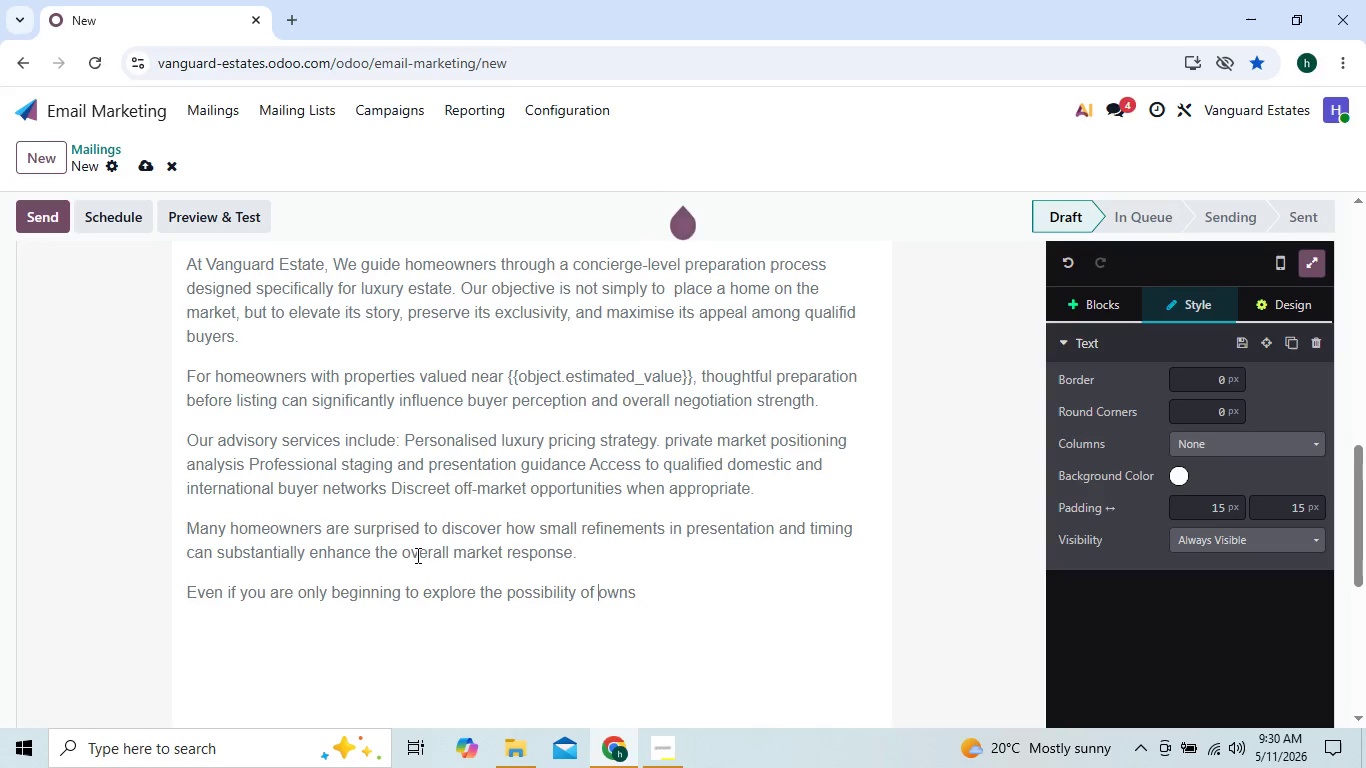 
key(D)
 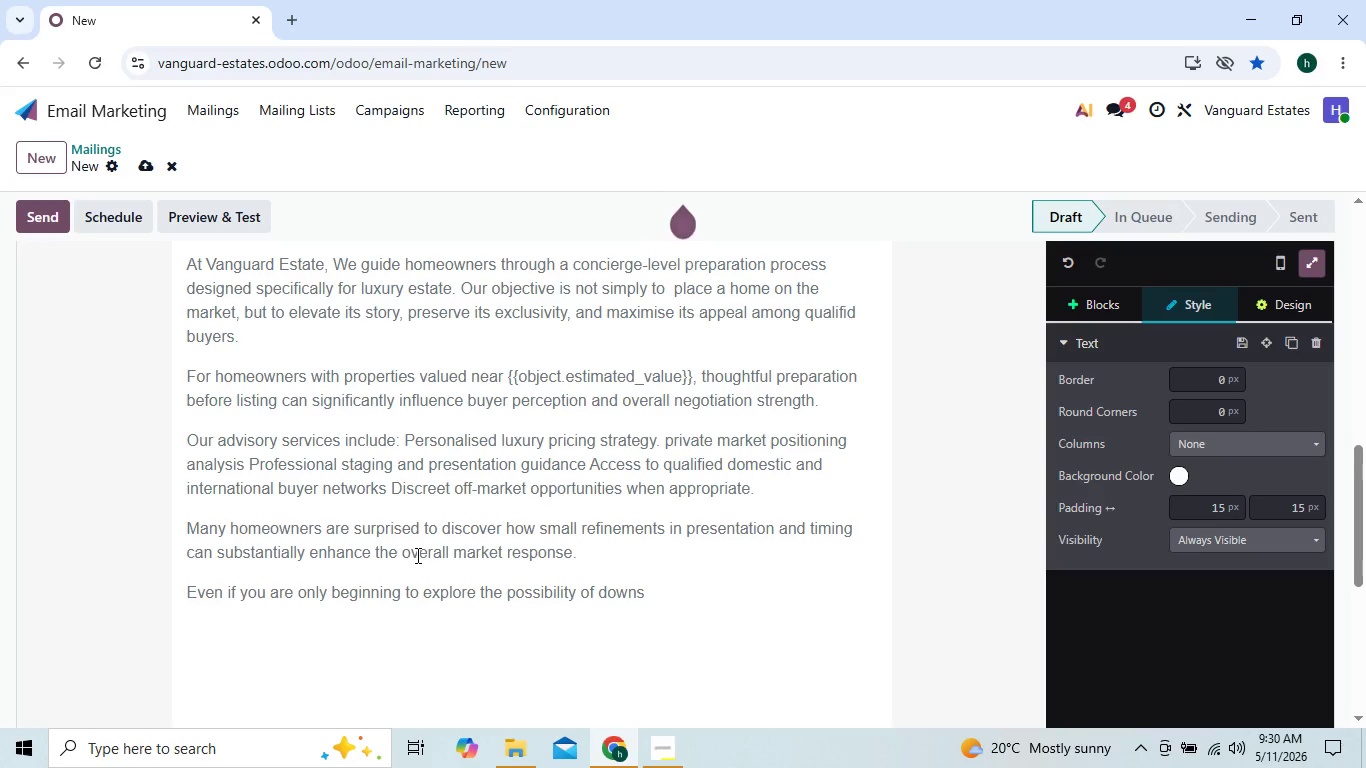 
key(ArrowRight)
 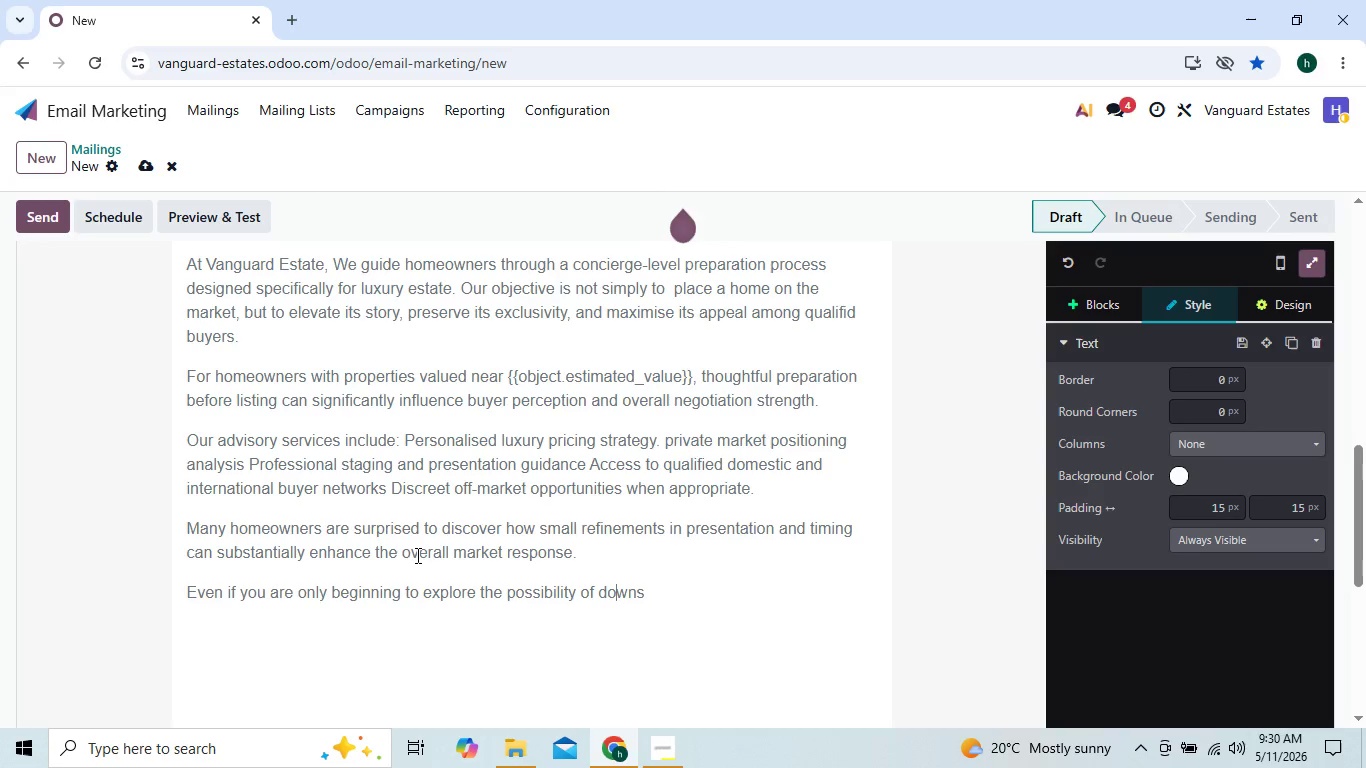 
key(ArrowRight)
 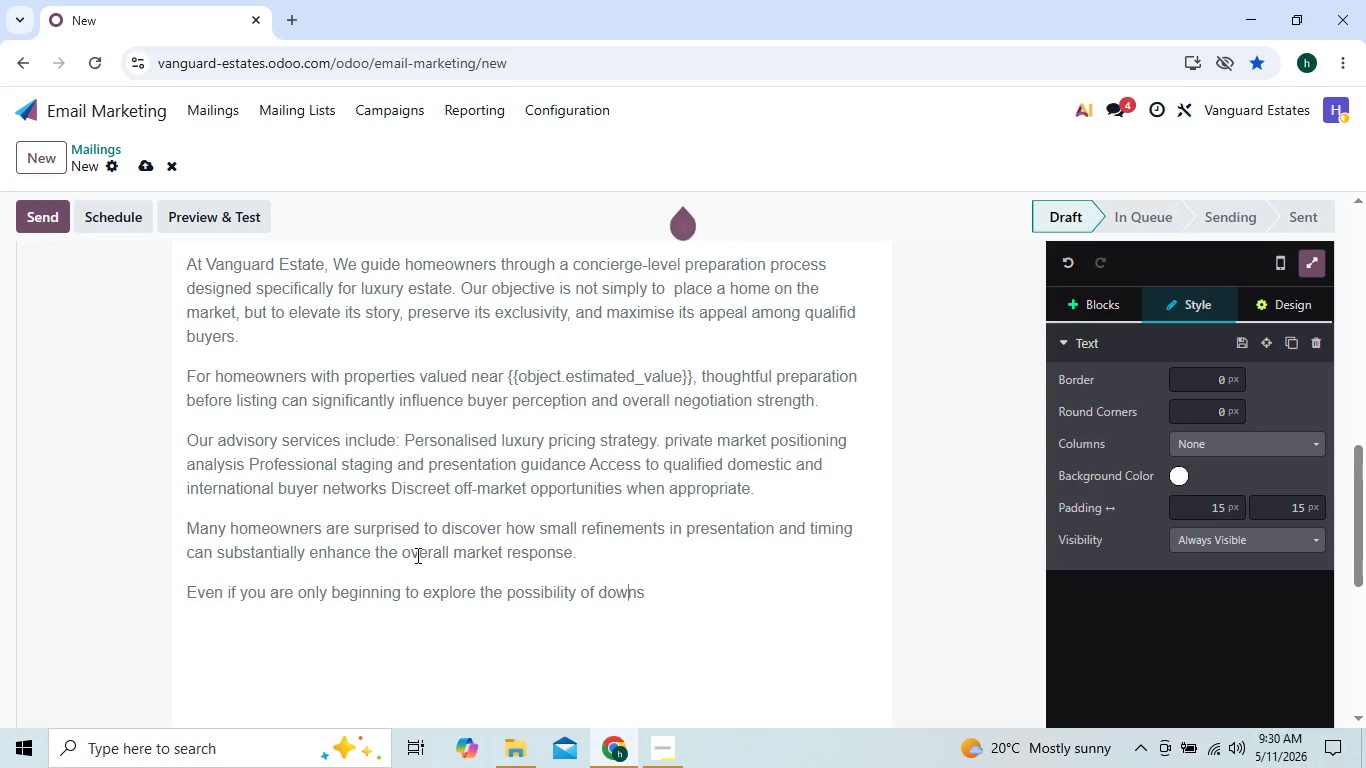 
key(ArrowRight)
 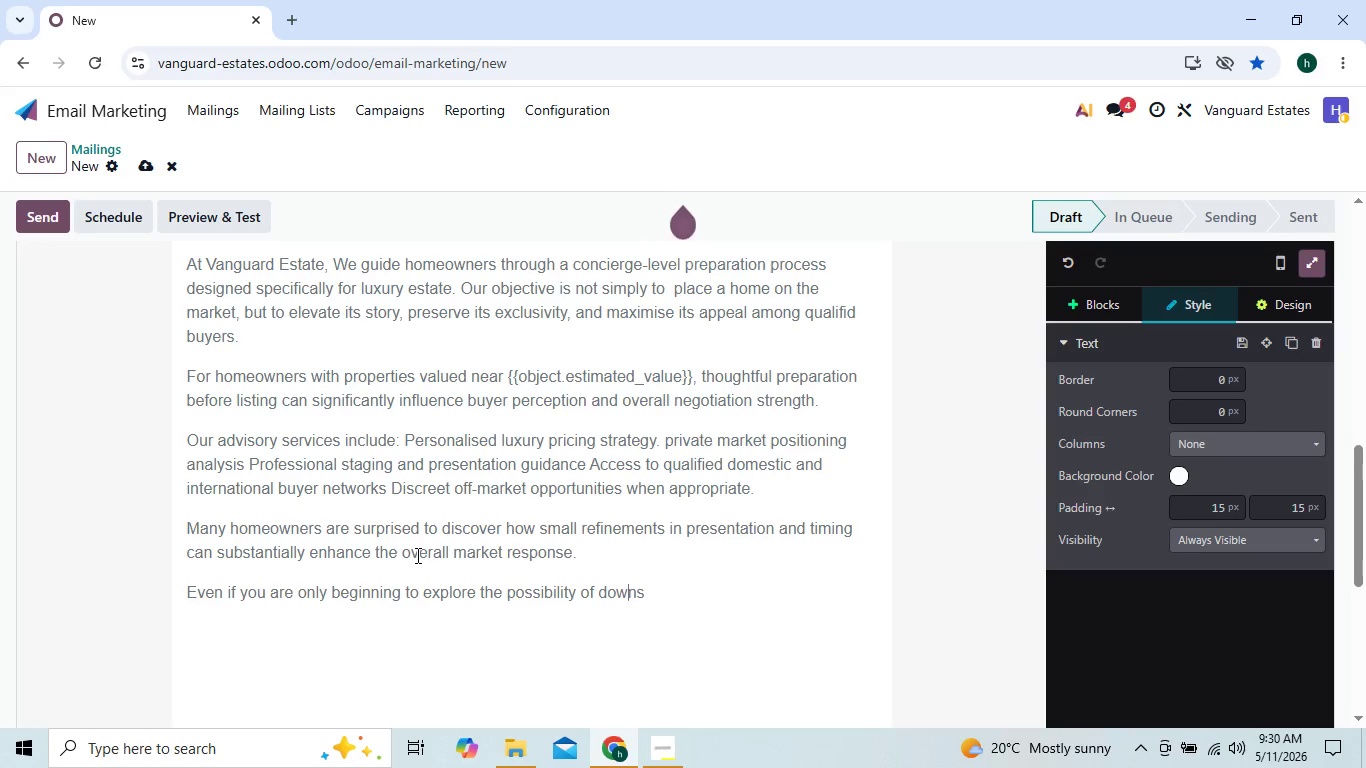 
key(ArrowRight)
 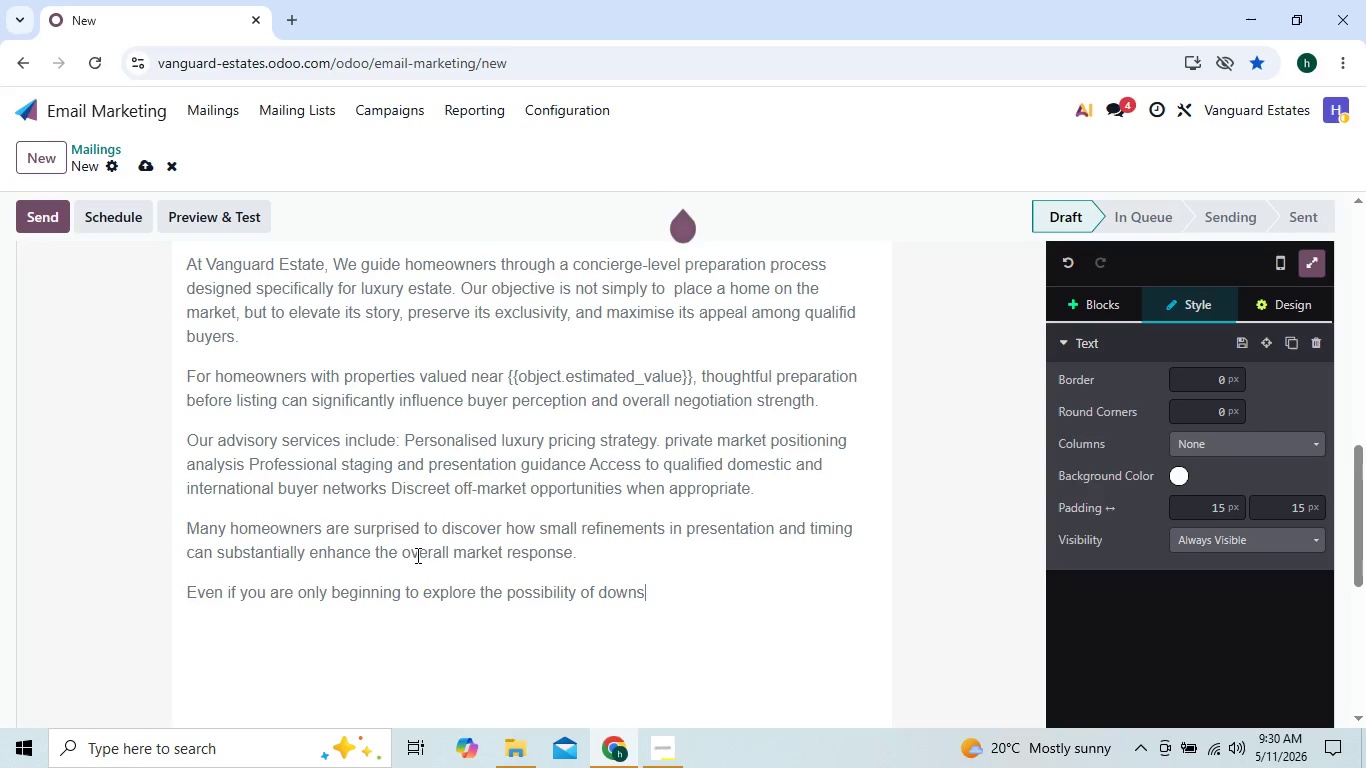 
type(izing of transitioning to your next chapter, a cong)
key(Backspace)
type(fidential strategy discussion can provide valuable insight)
 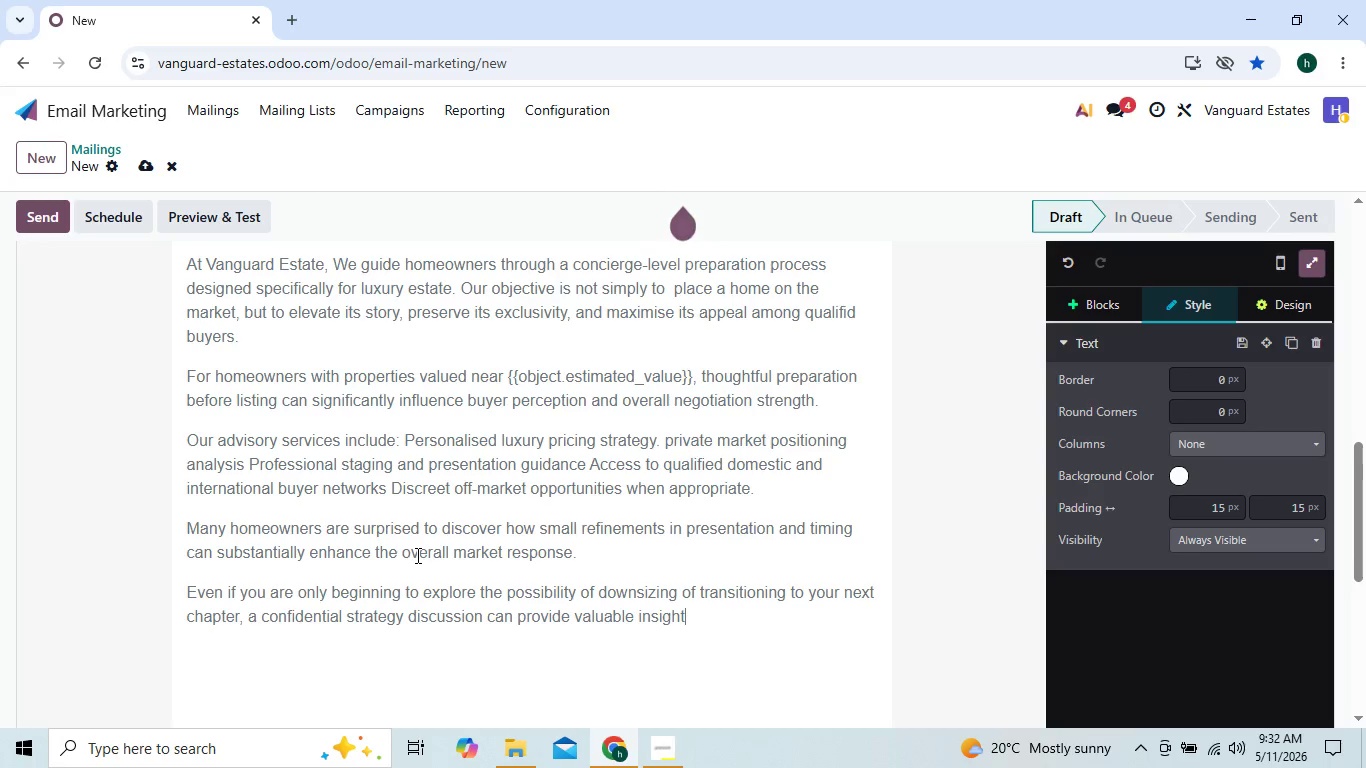 
type( in to your opions)
 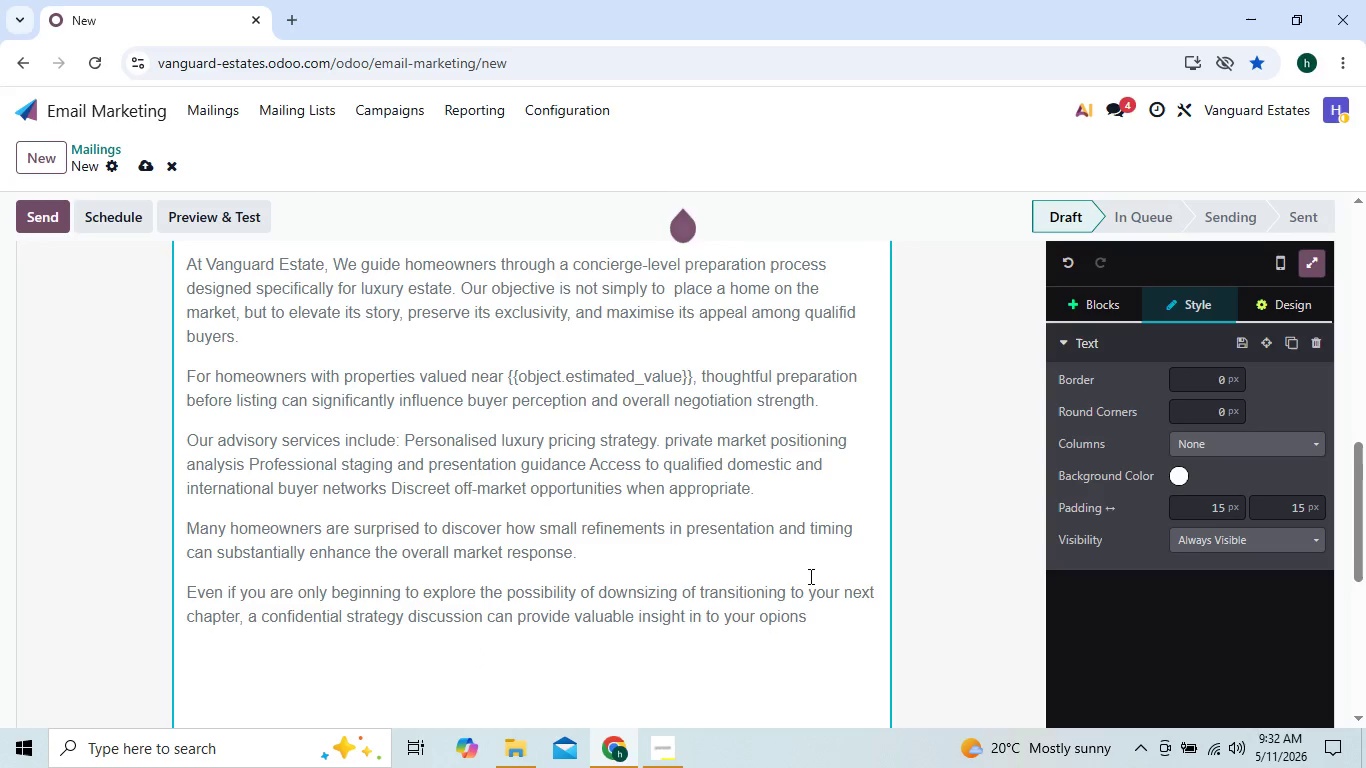 
left_click([806, 616])
 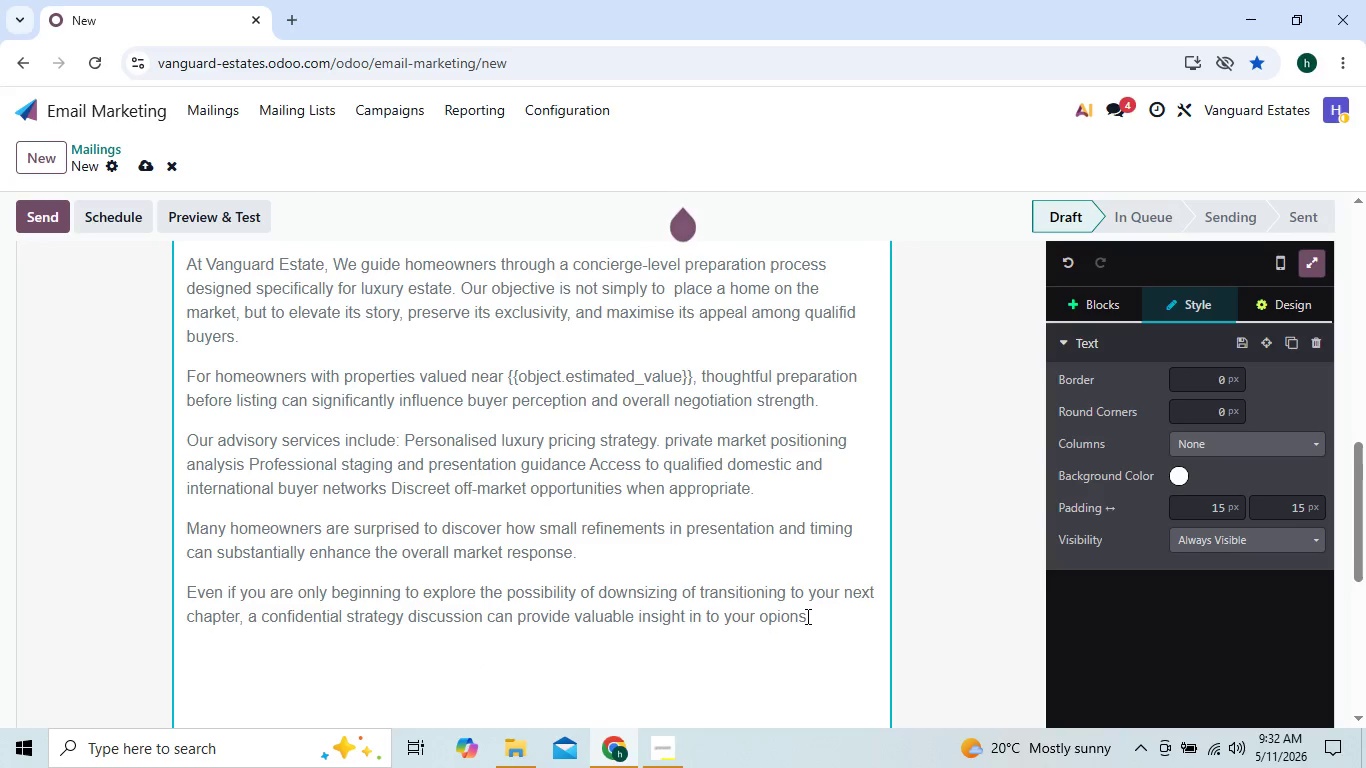 
key(Period)
 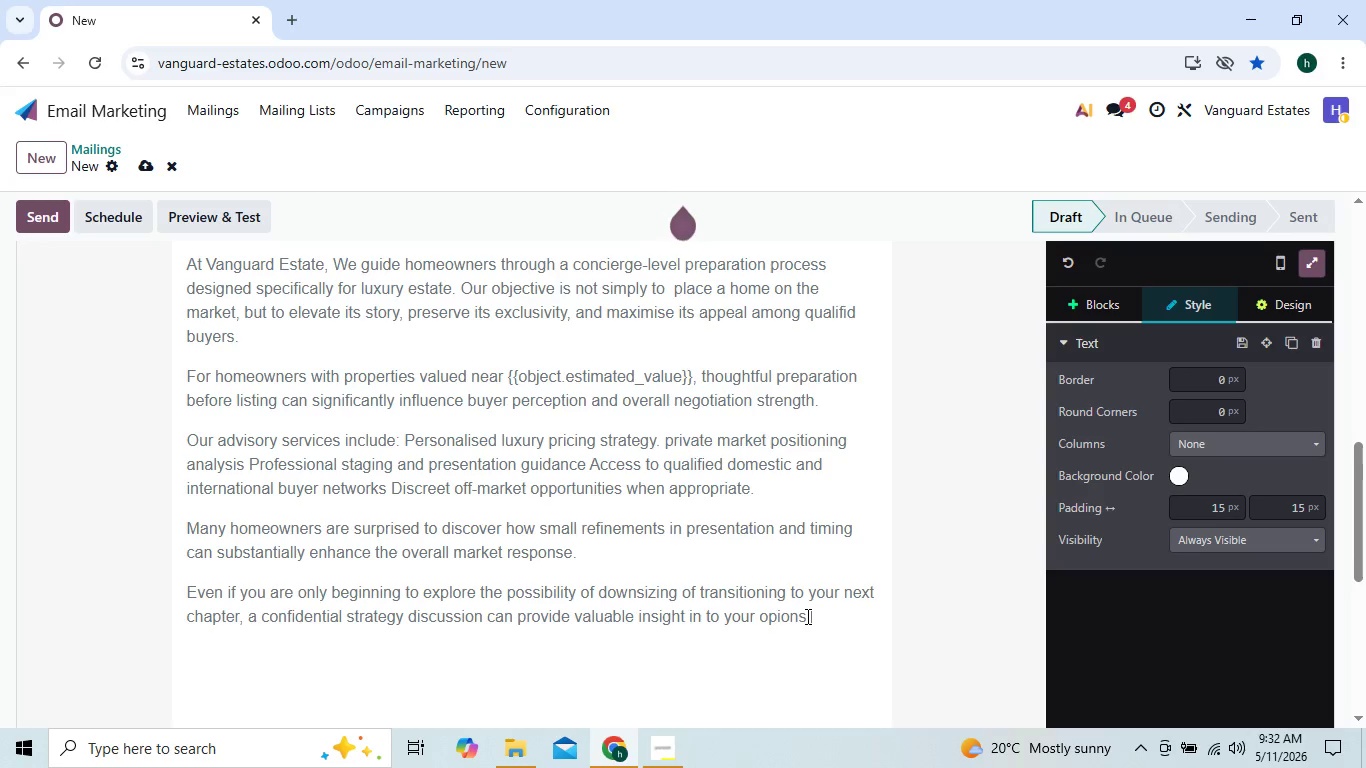 
key(Enter)
 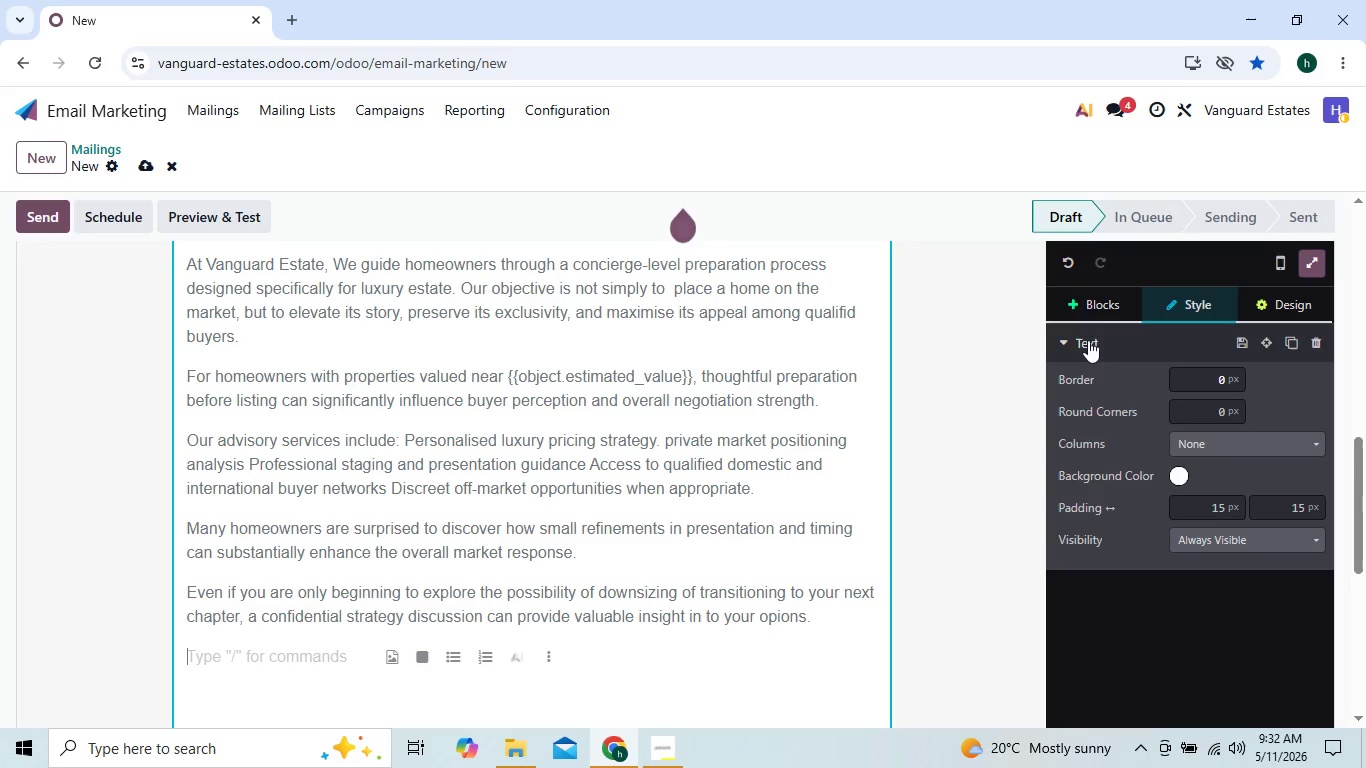 
left_click([1084, 294])
 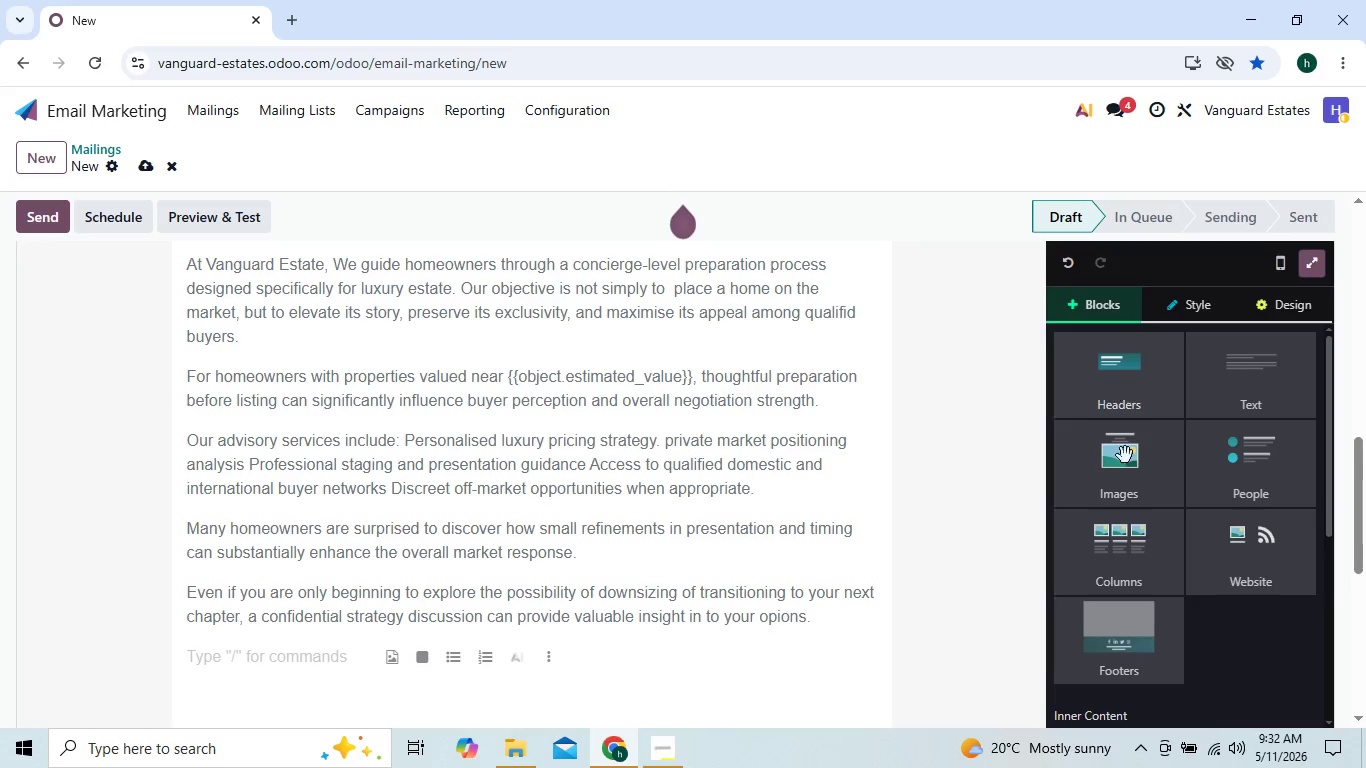 
mouse_move([1187, 593])
 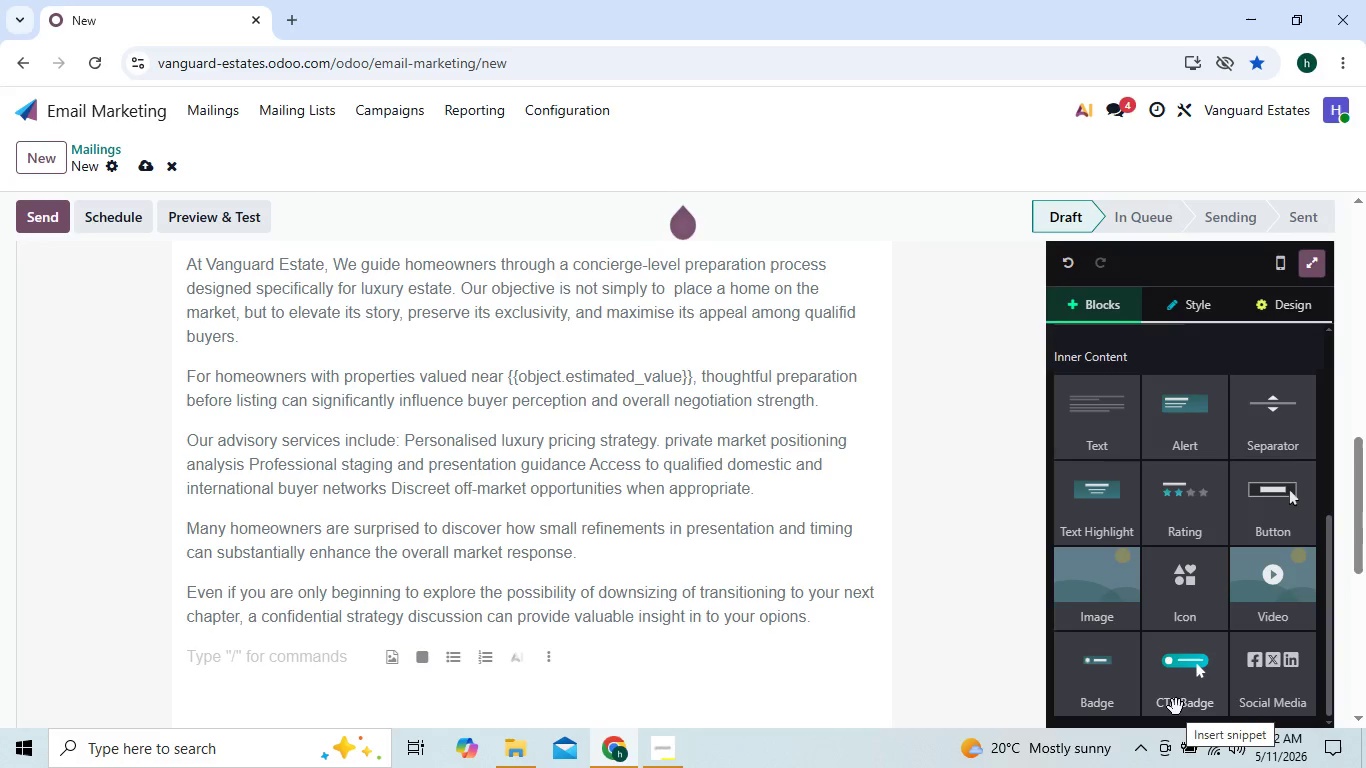 
left_click_drag(start_coordinate=[1181, 710], to_coordinate=[830, 670])
 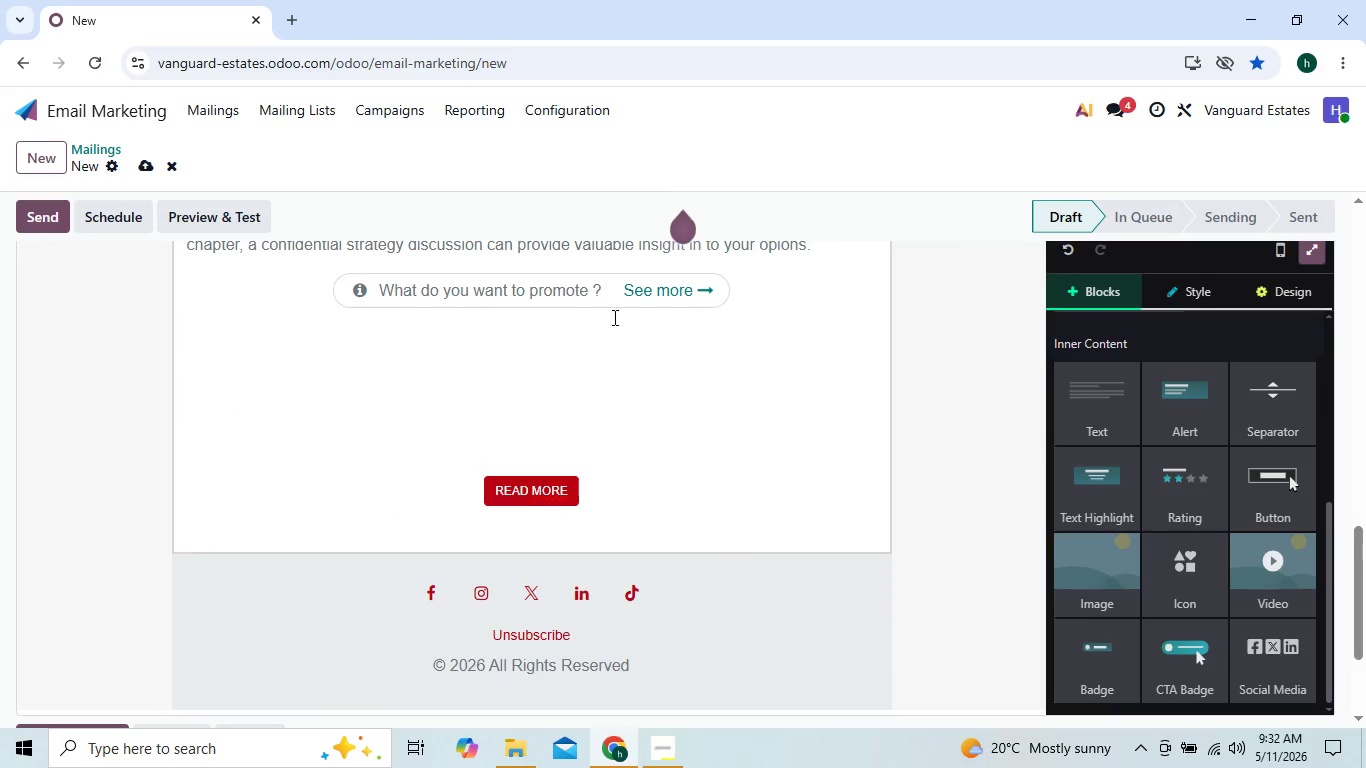 
wait(8.7)
 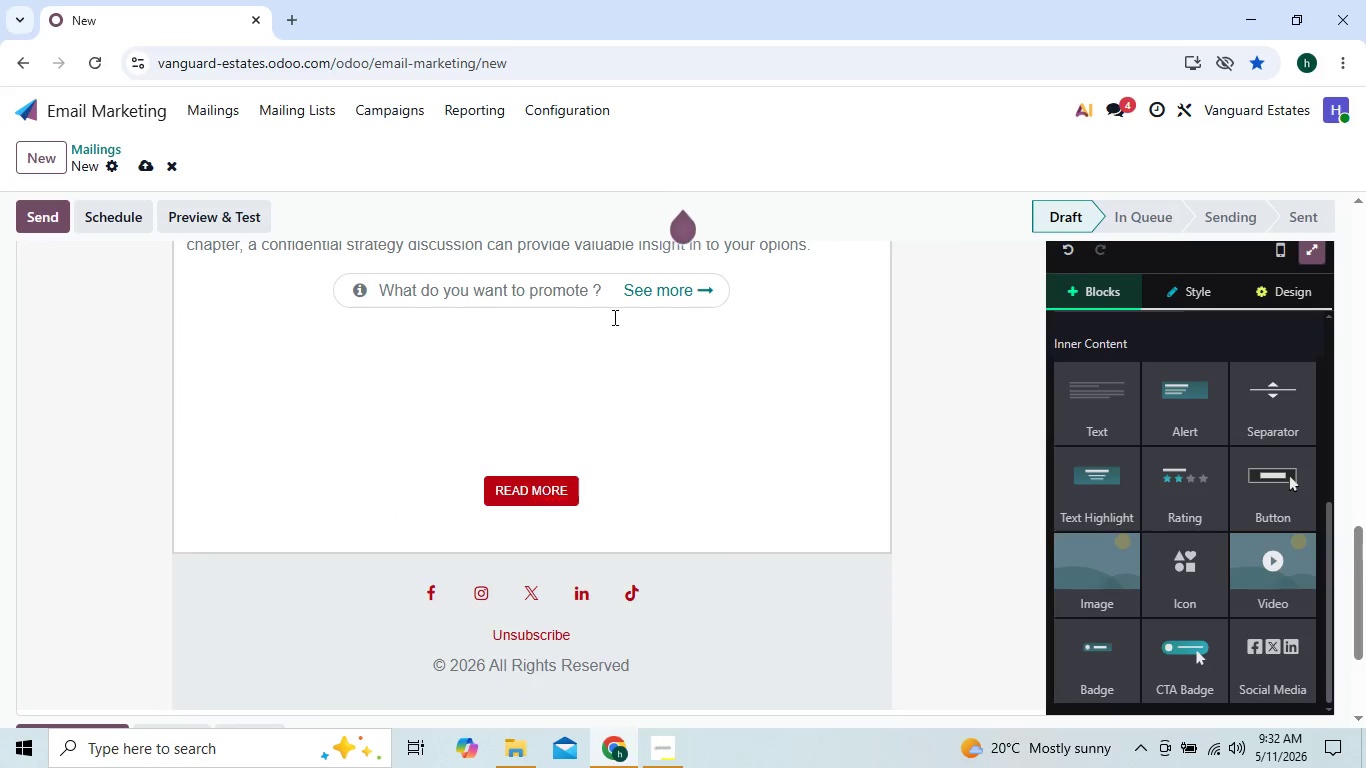 
left_click([689, 292])
 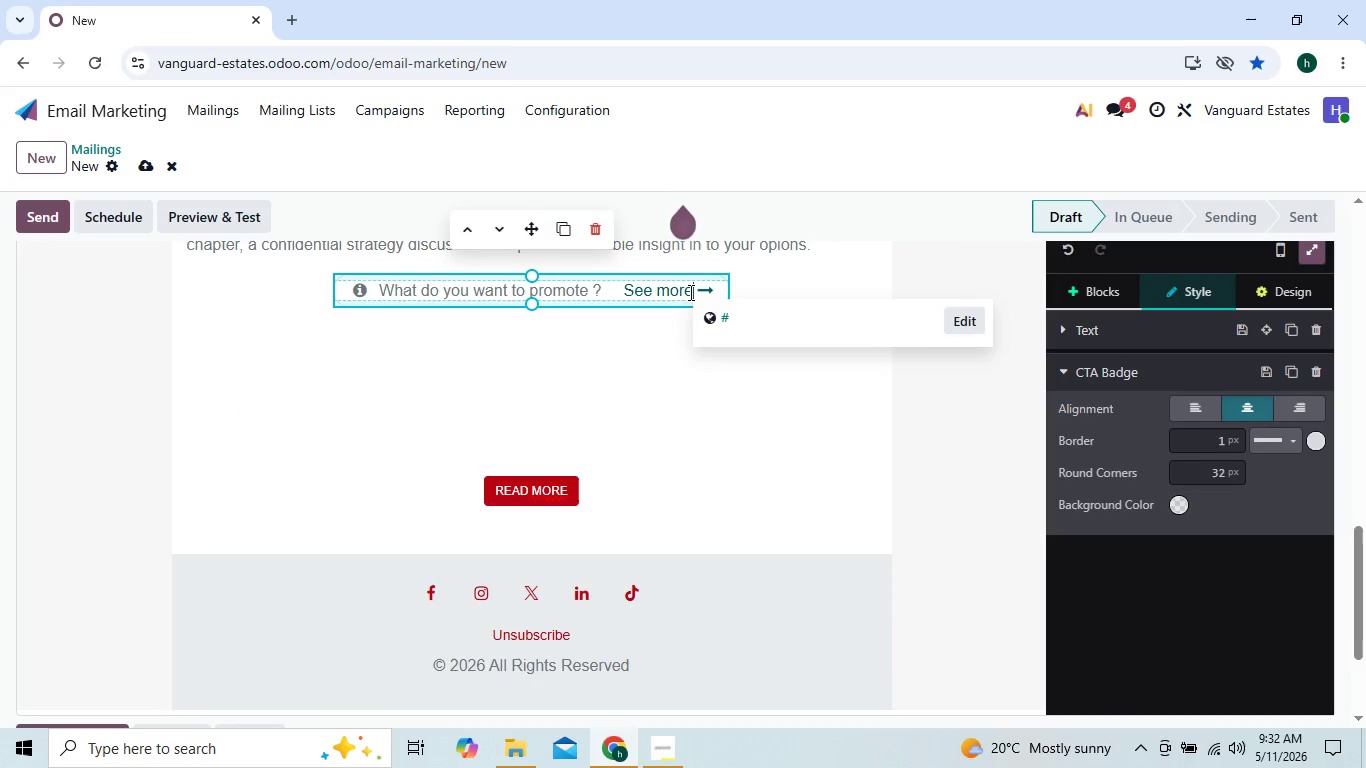 
key(Backspace)
 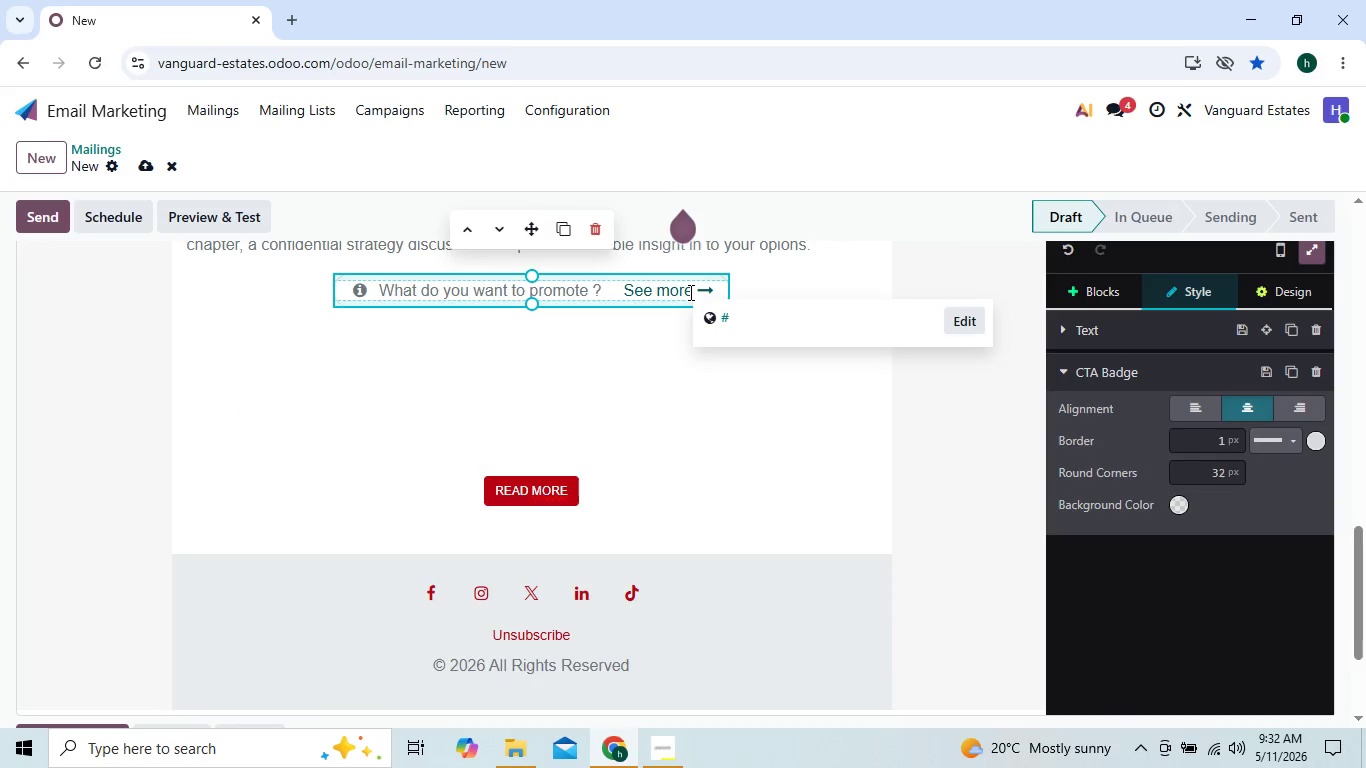 
key(Backspace)
 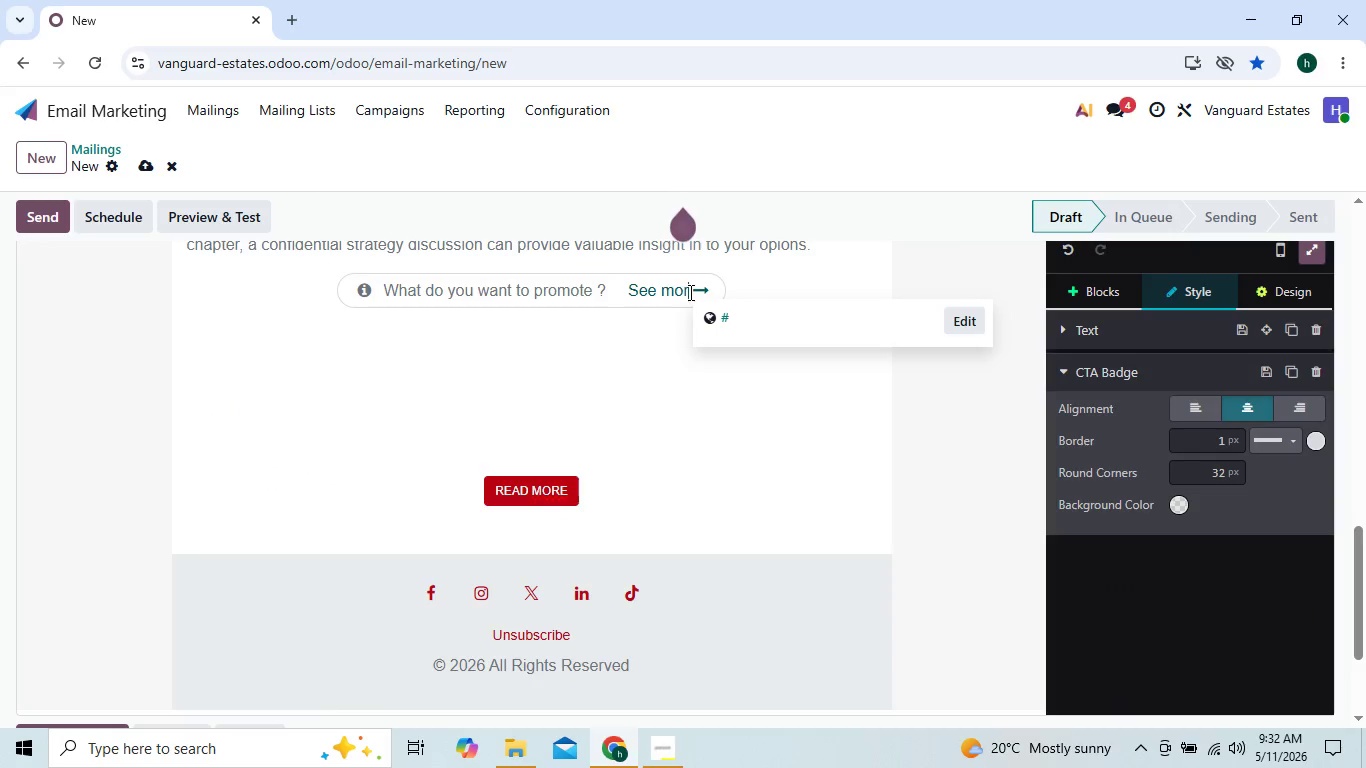 
key(Backspace)
 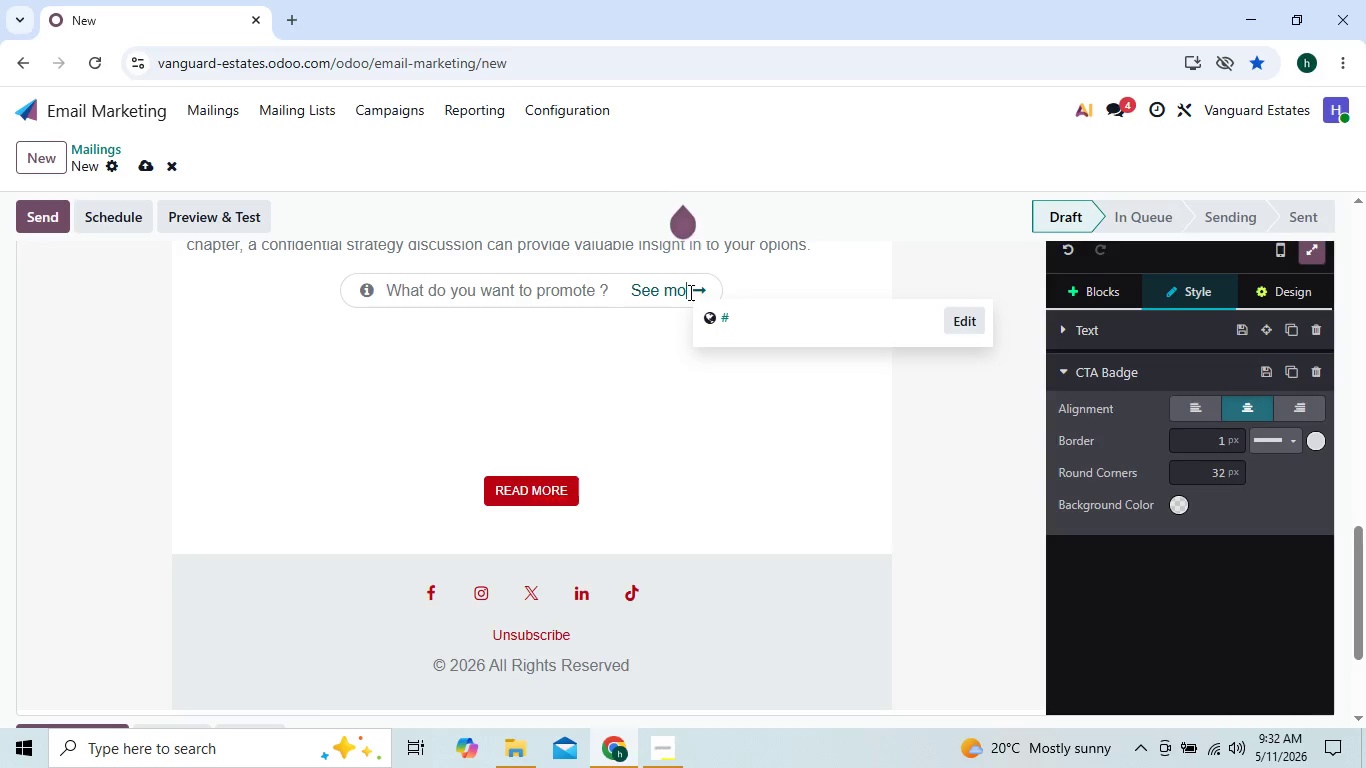 
key(Backspace)
 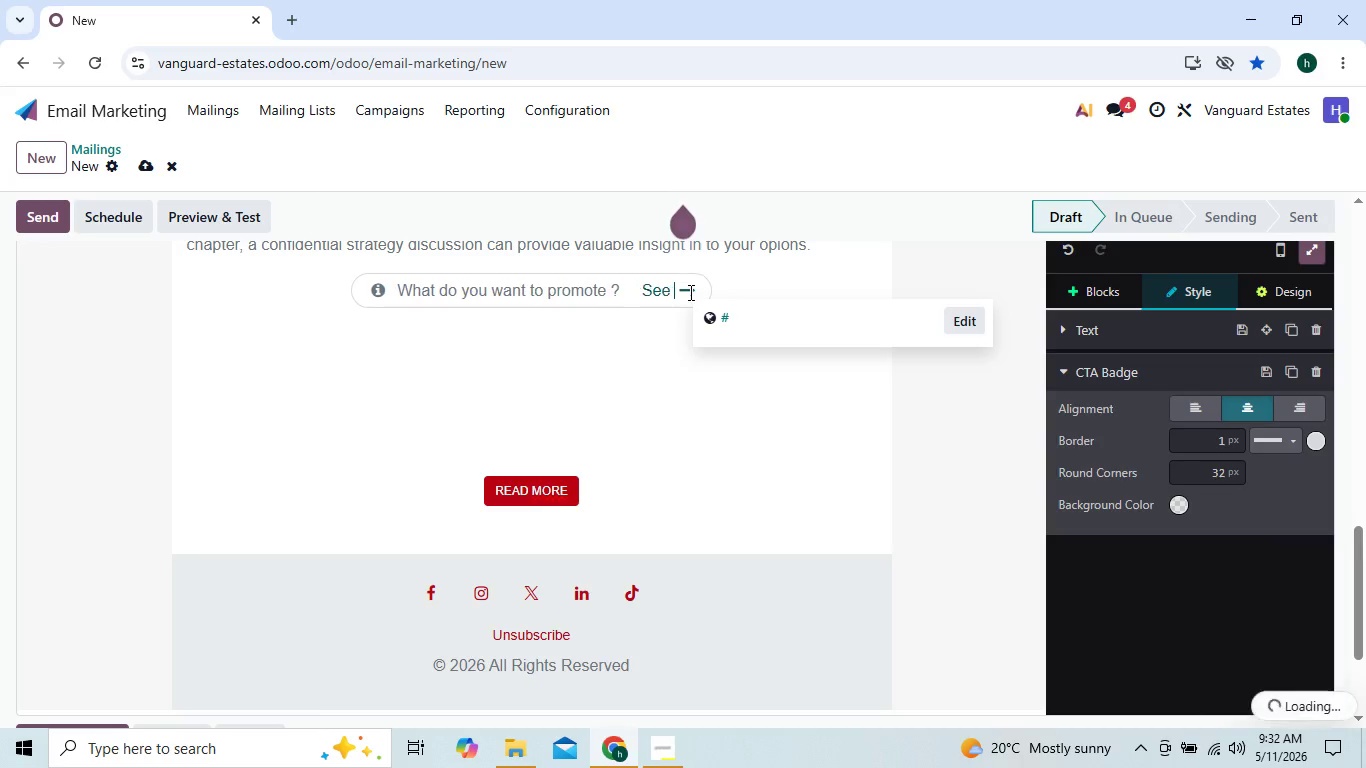 
key(Backspace)
 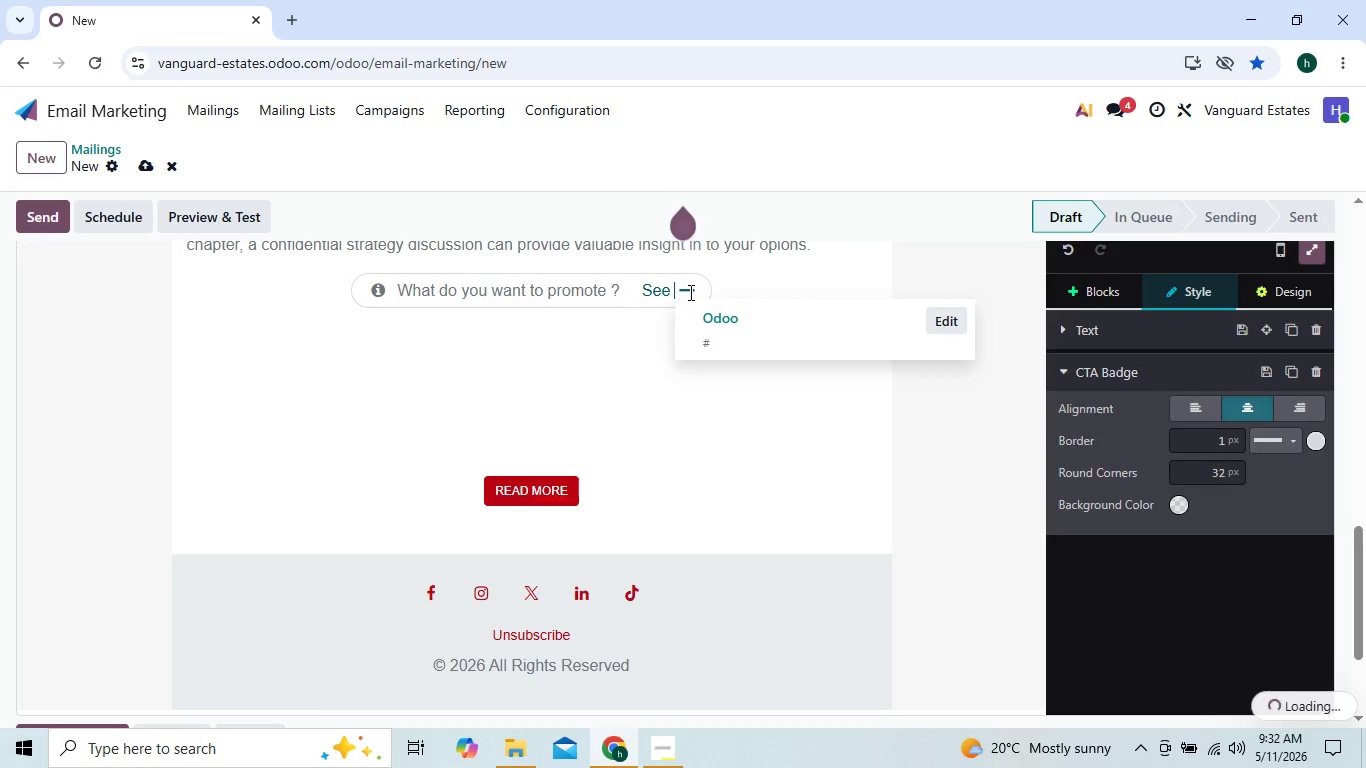 
key(Backspace)
 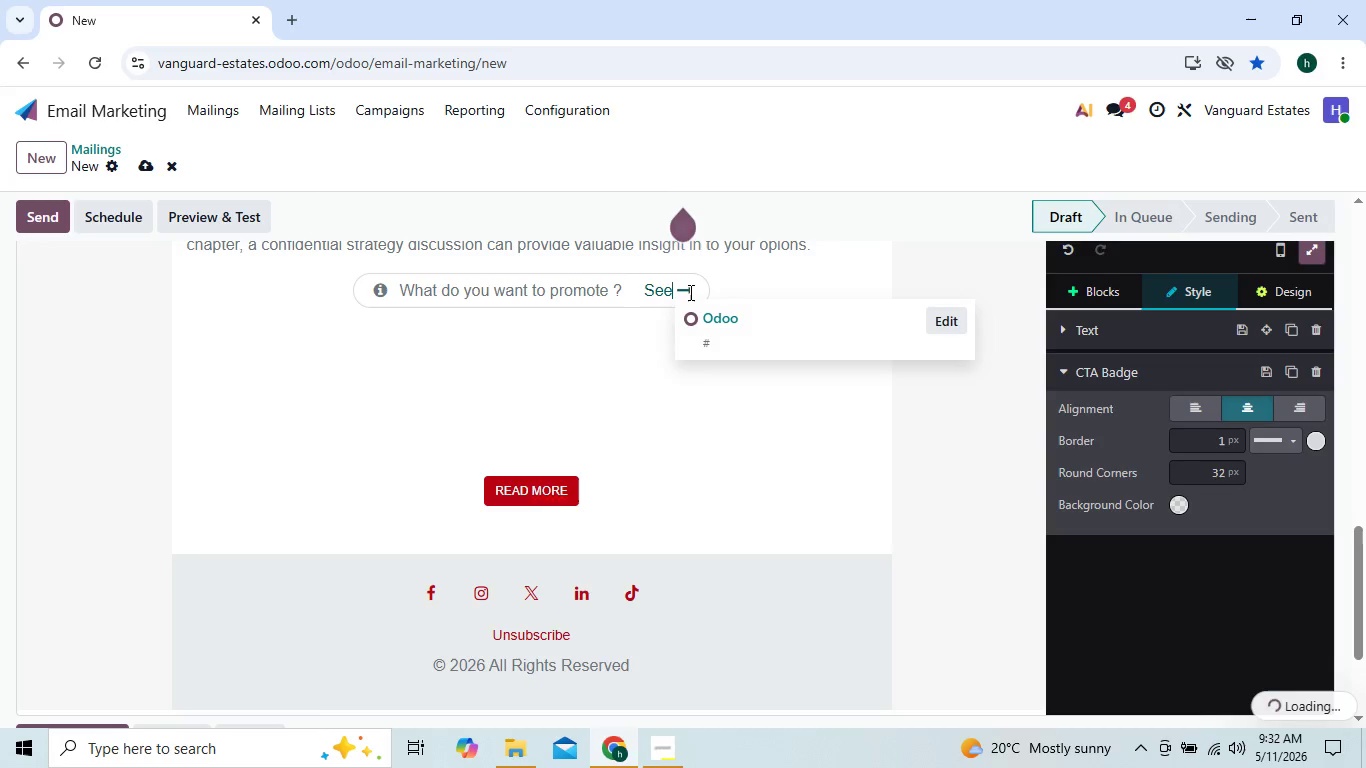 
key(Backspace)
 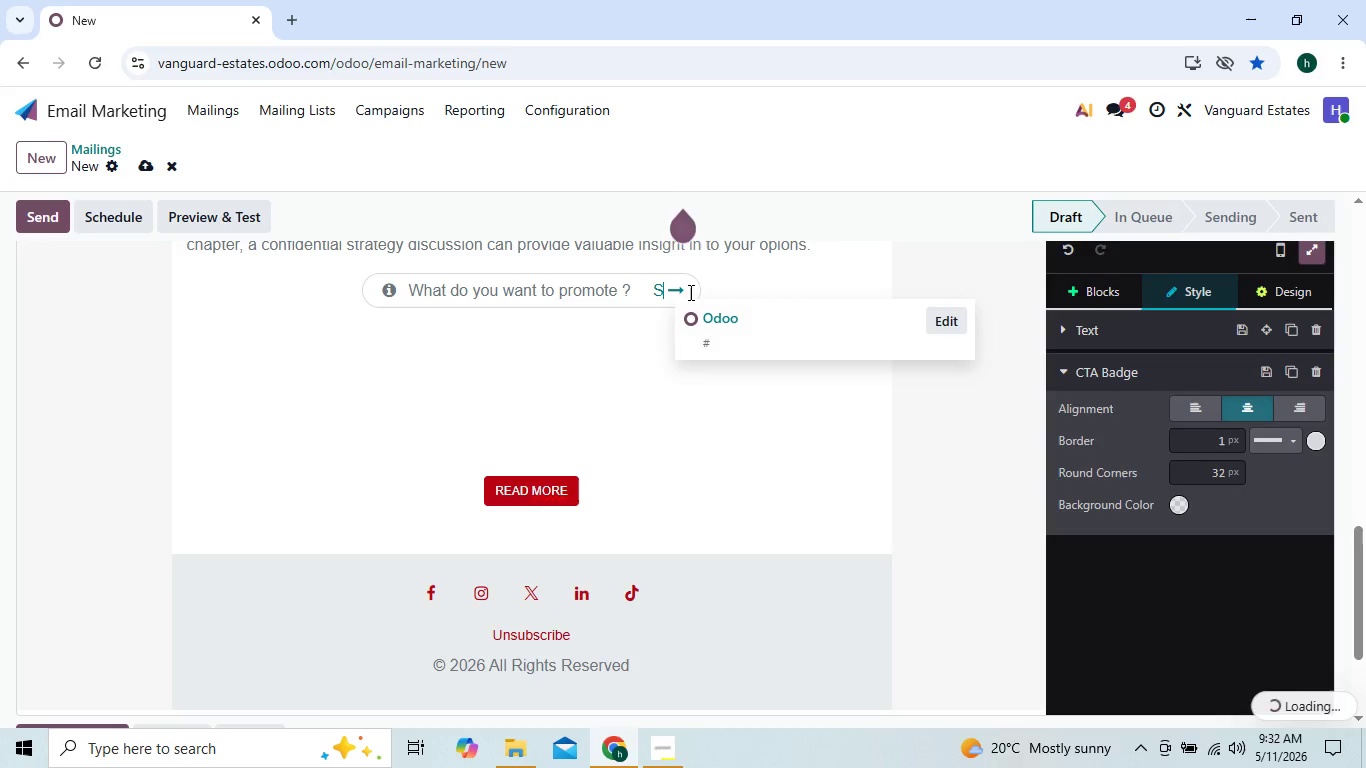 
key(Backspace)
 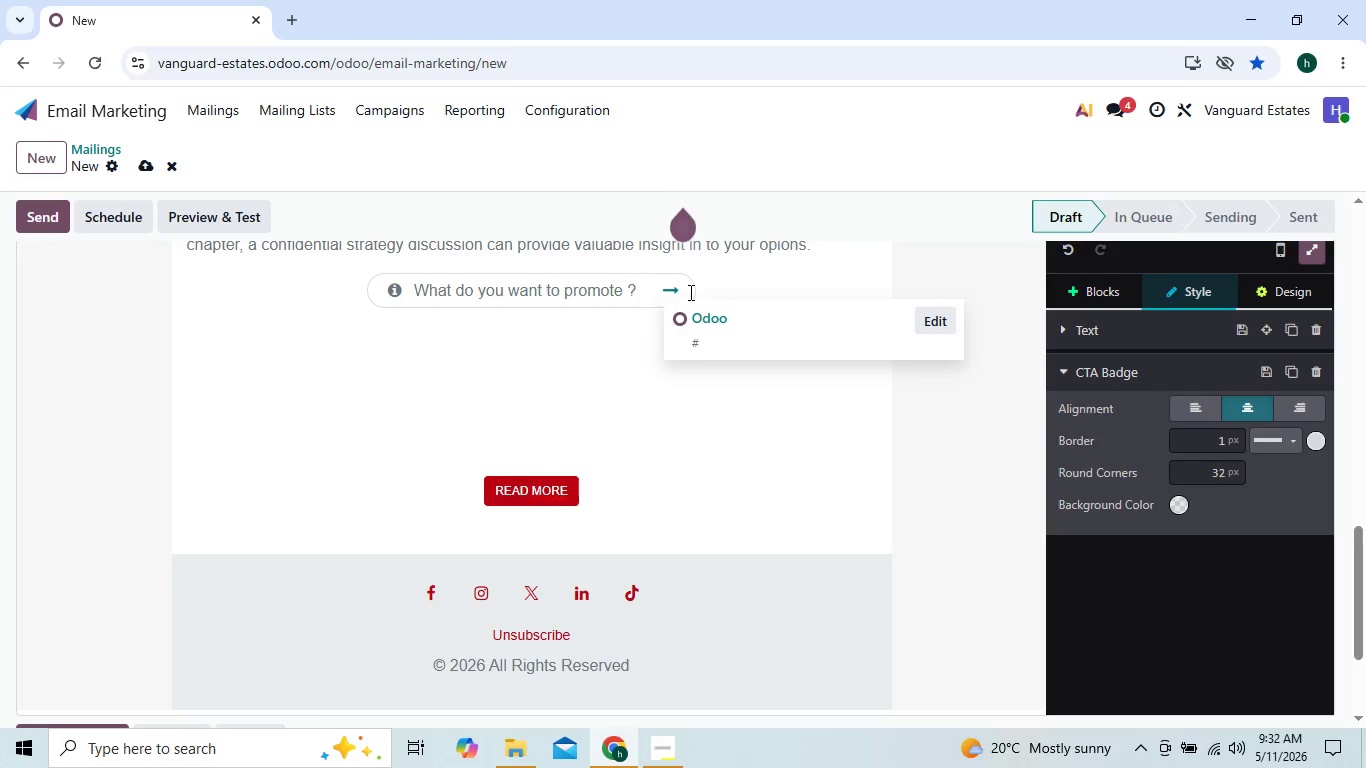 
key(Backspace)
 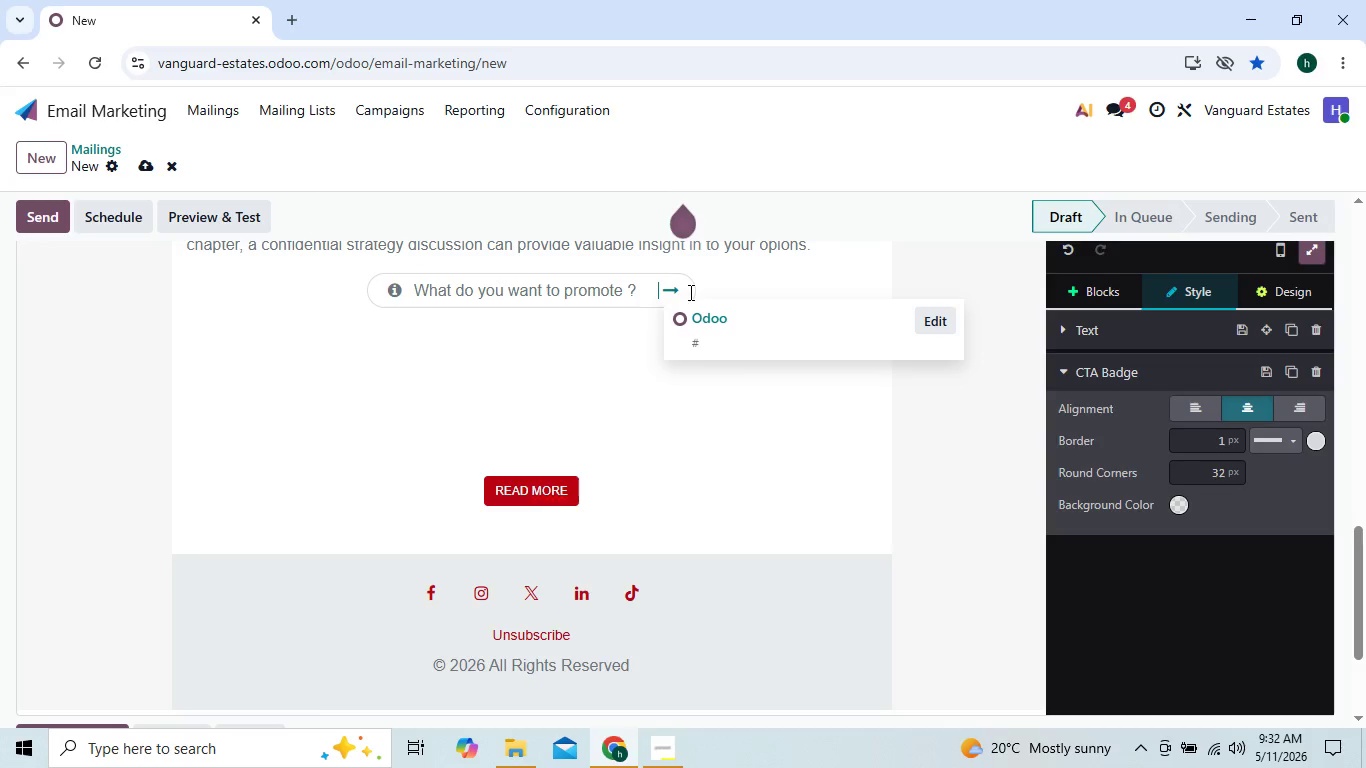 
key(Backspace)
 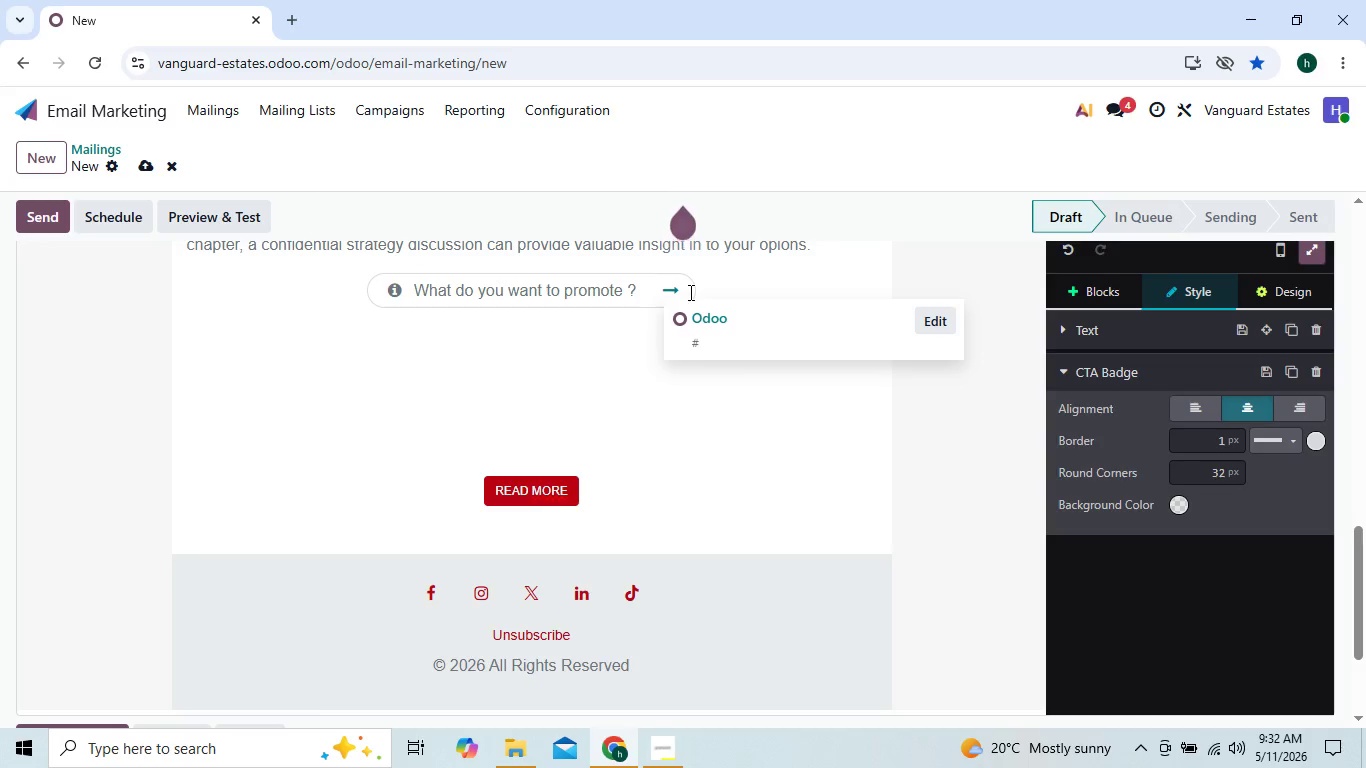 
key(ArrowLeft)
 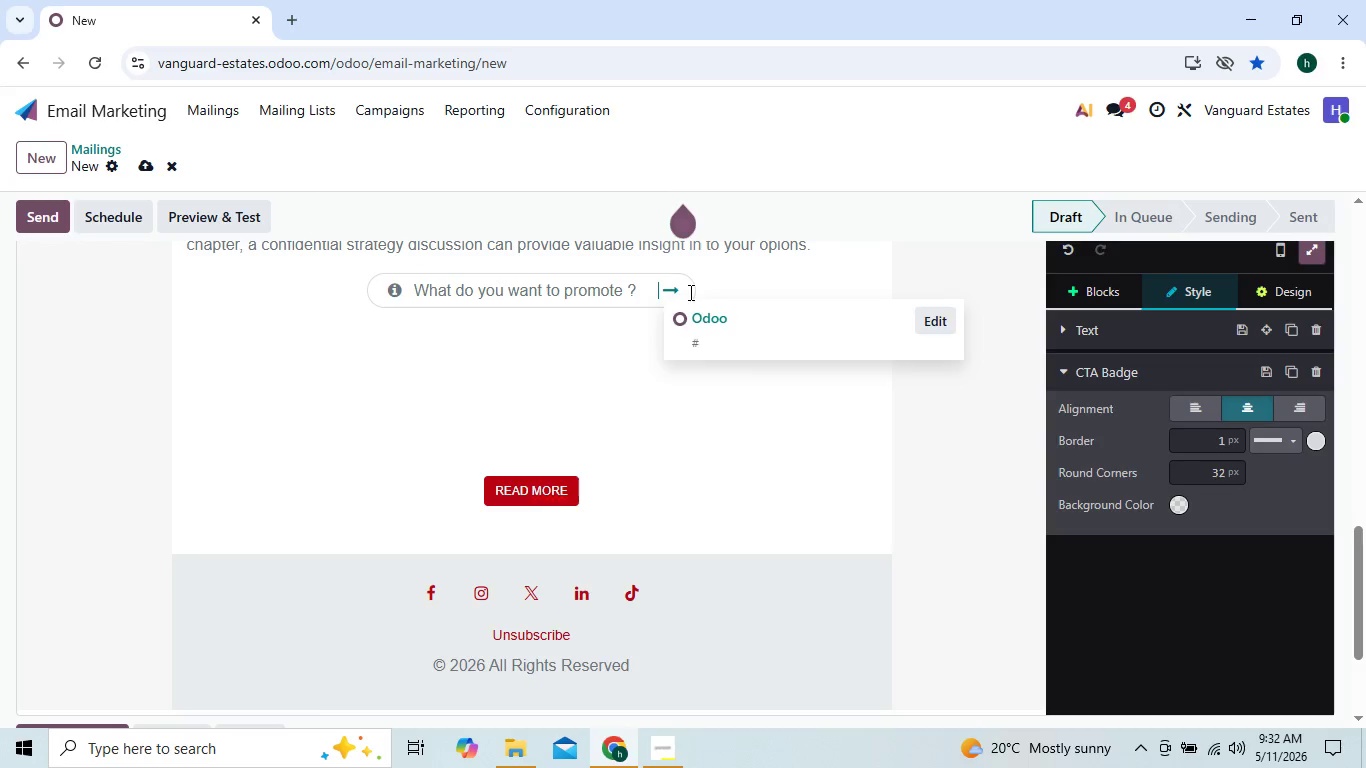 
key(ArrowLeft)
 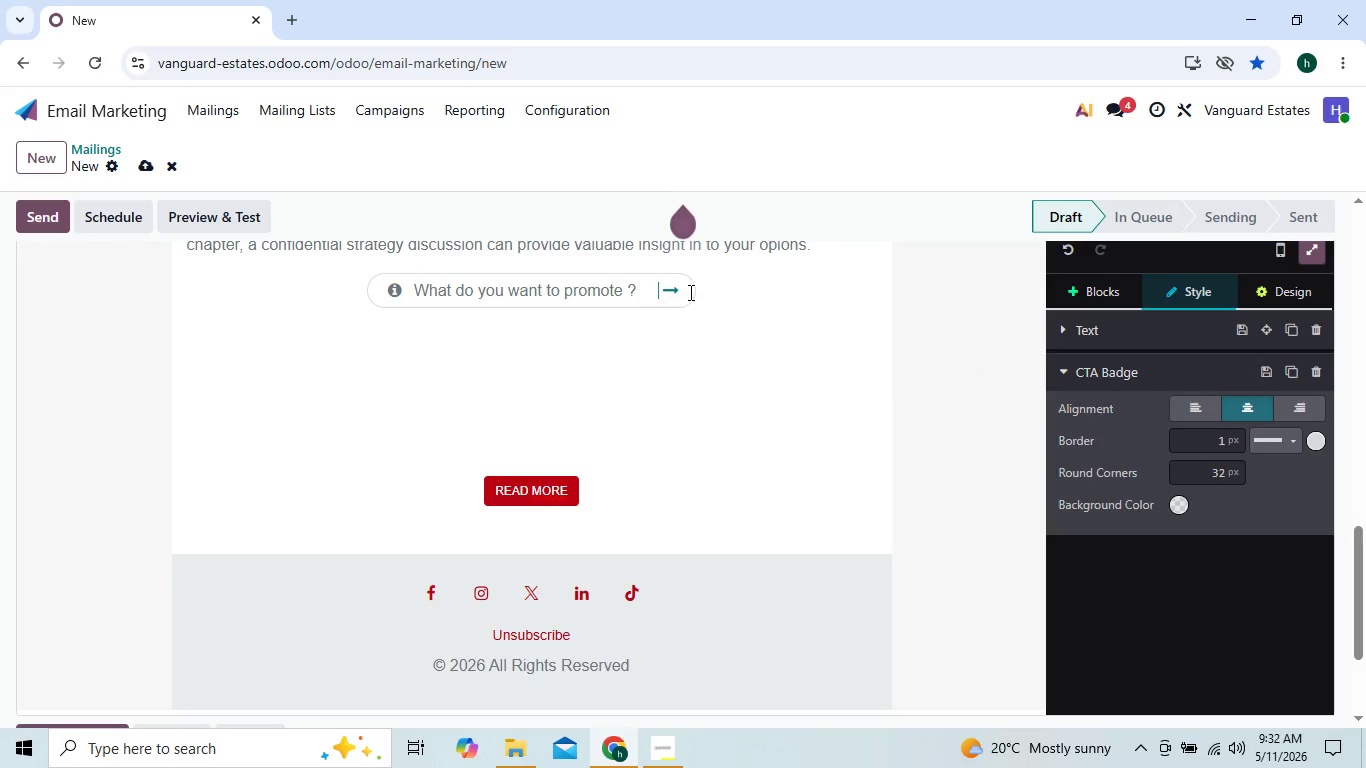 
key(ArrowLeft)
 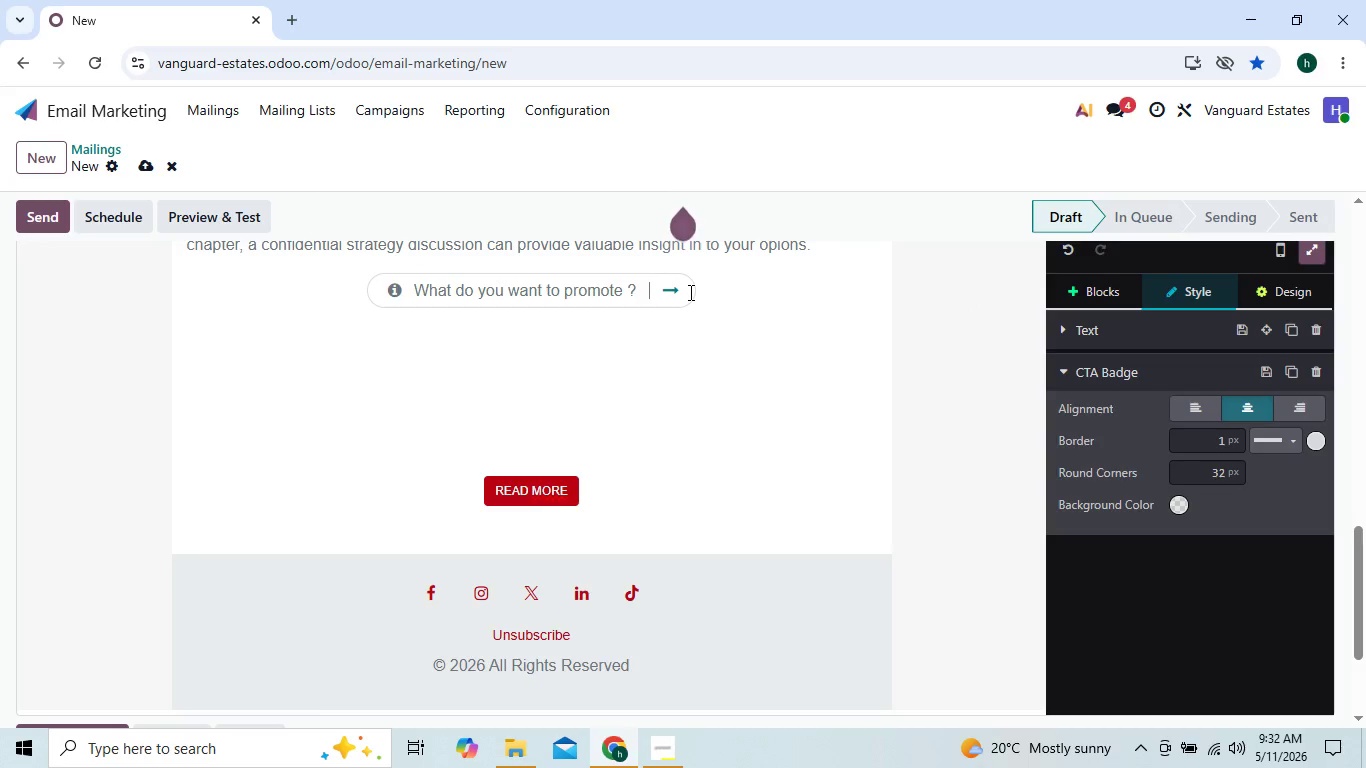 
key(ArrowLeft)
 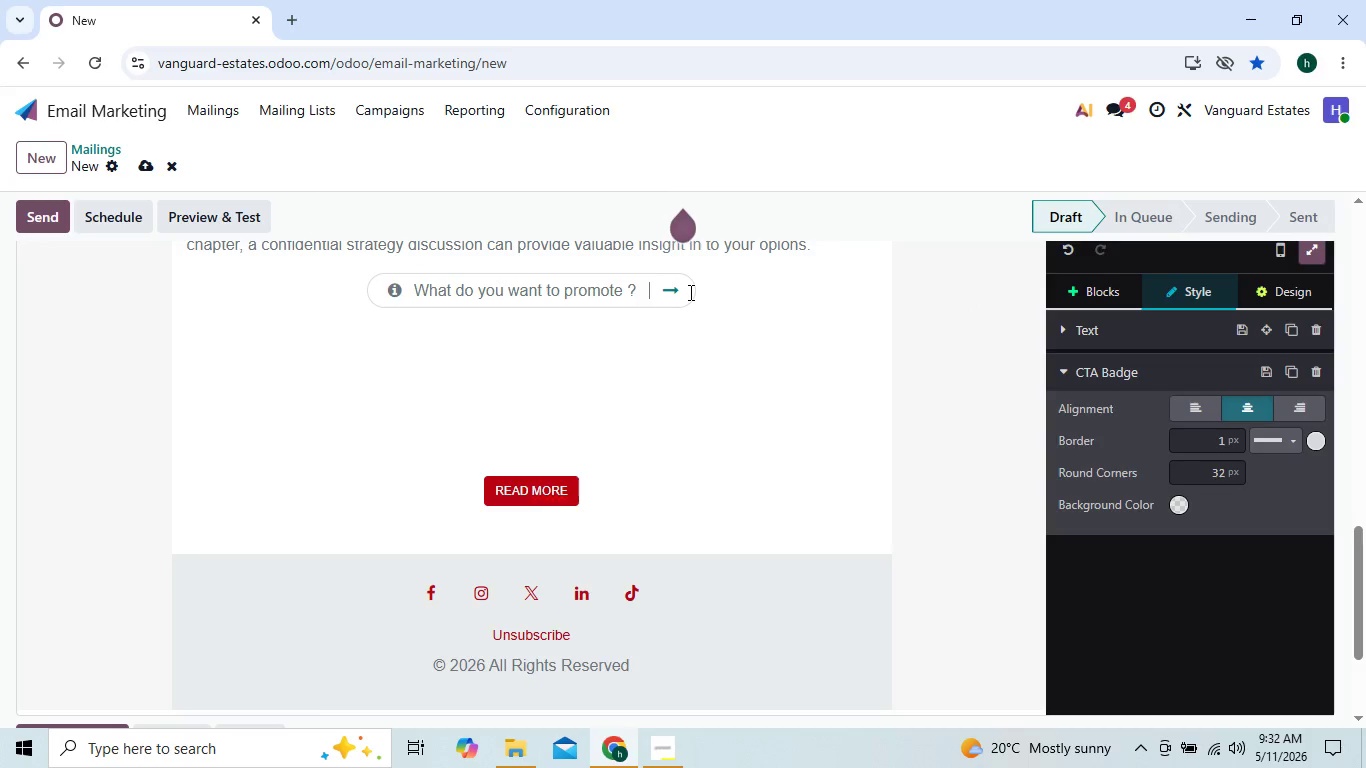 
key(ArrowLeft)
 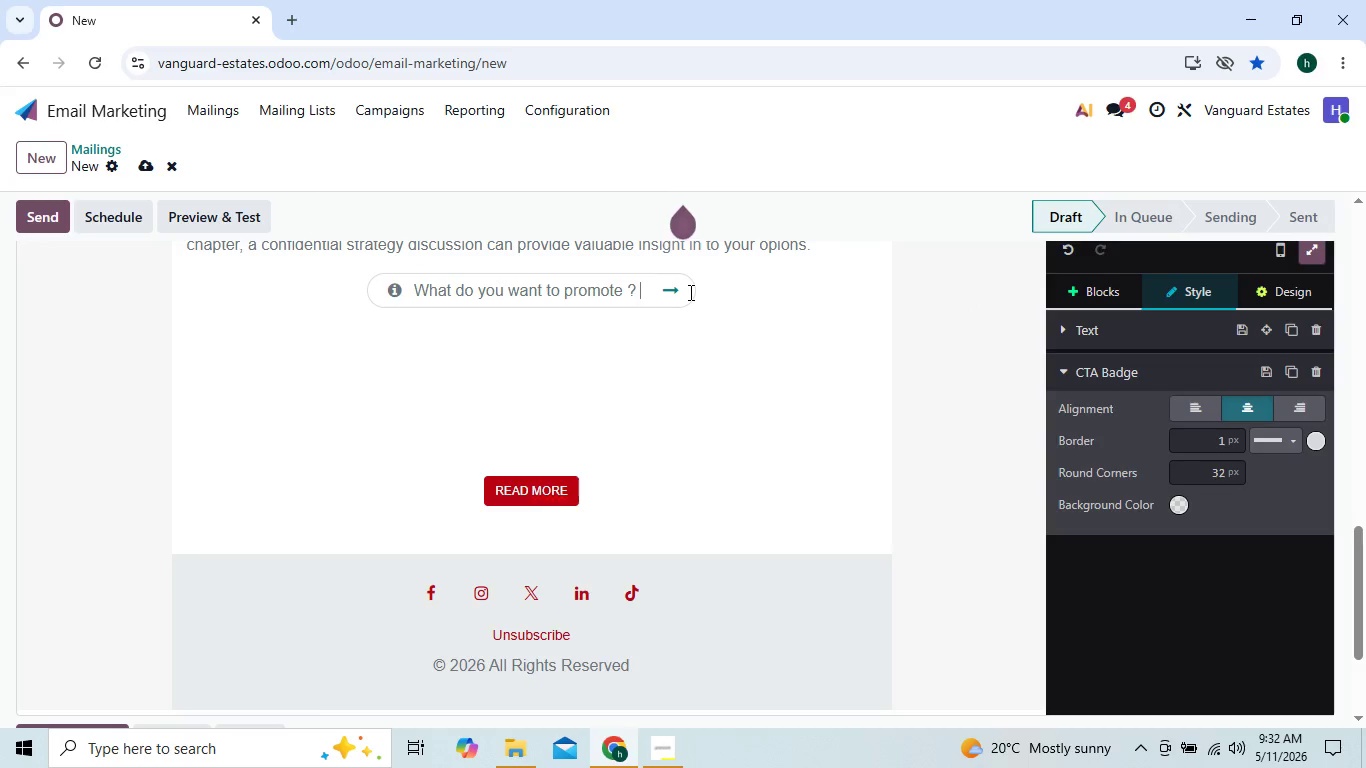 
key(Backspace)
key(Backspace)
key(Backspace)
key(Backspace)
key(Backspace)
key(Backspace)
key(Backspace)
key(Backspace)
key(Backspace)
key(Backspace)
key(Backspace)
key(Backspace)
key(Backspace)
key(Backspace)
key(Backspace)
key(Backspace)
key(Backspace)
key(Backspace)
key(Backspace)
key(Backspace)
key(Backspace)
key(Backspace)
key(Backspace)
key(Backspace)
key(Backspace)
key(Backspace)
key(Backspace)
key(Backspace)
key(Backspace)
key(Backspace)
type(Re)
 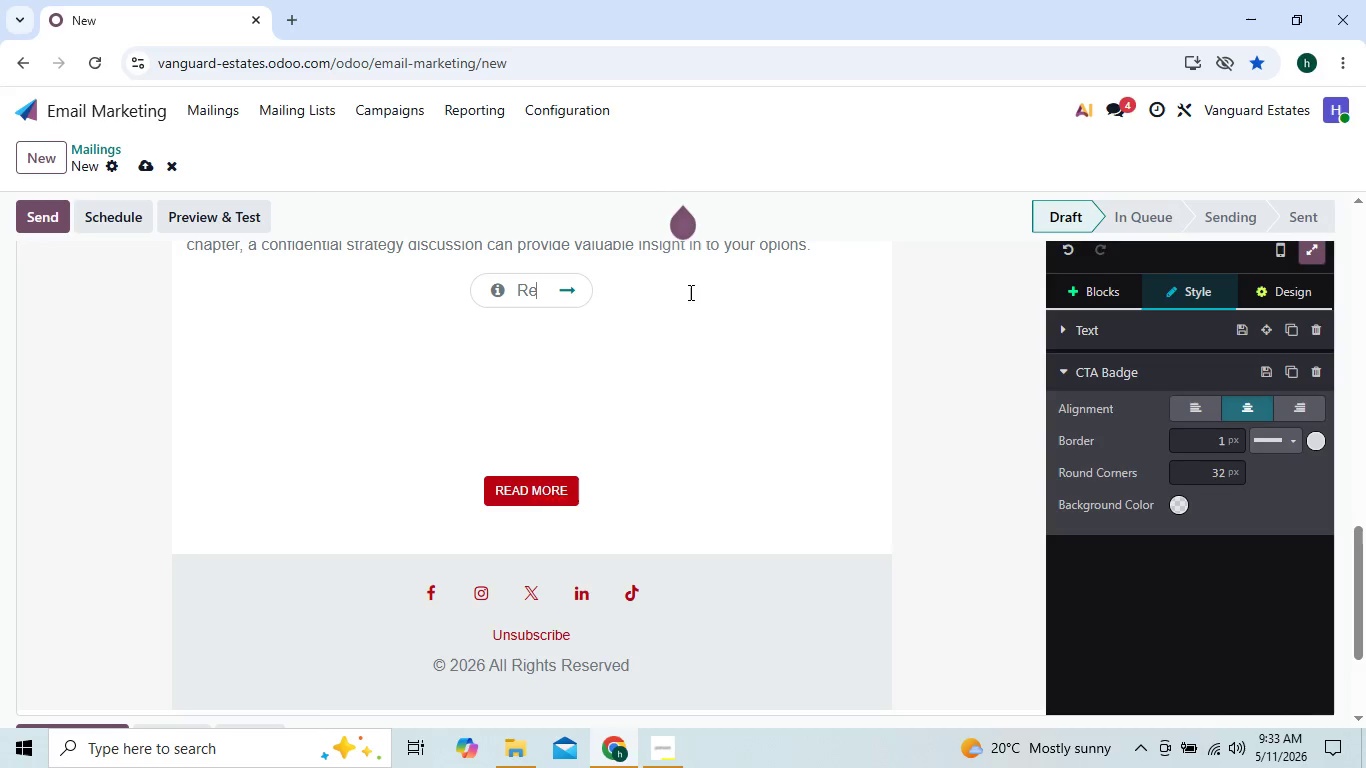 
type(quest a confidential strat)
 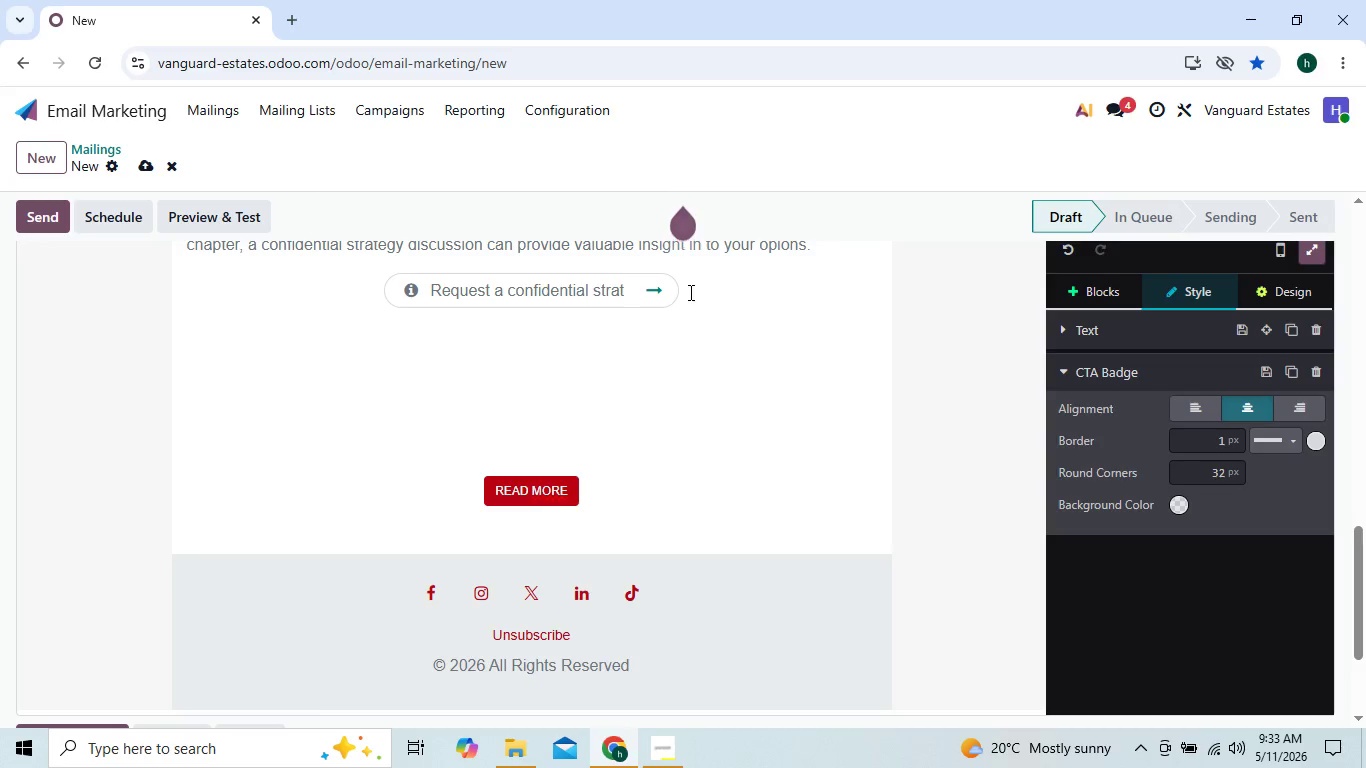 
key(ArrowLeft)
 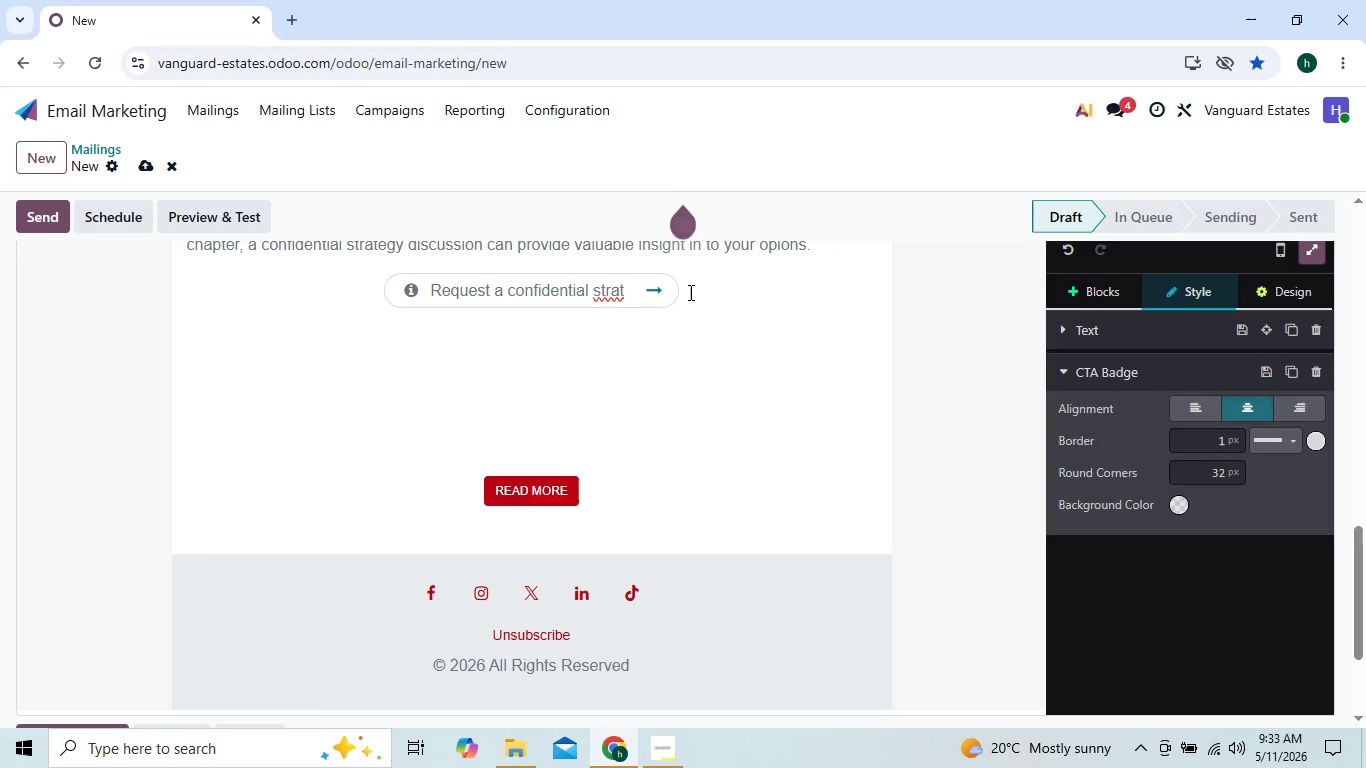 
key(ArrowRight)
 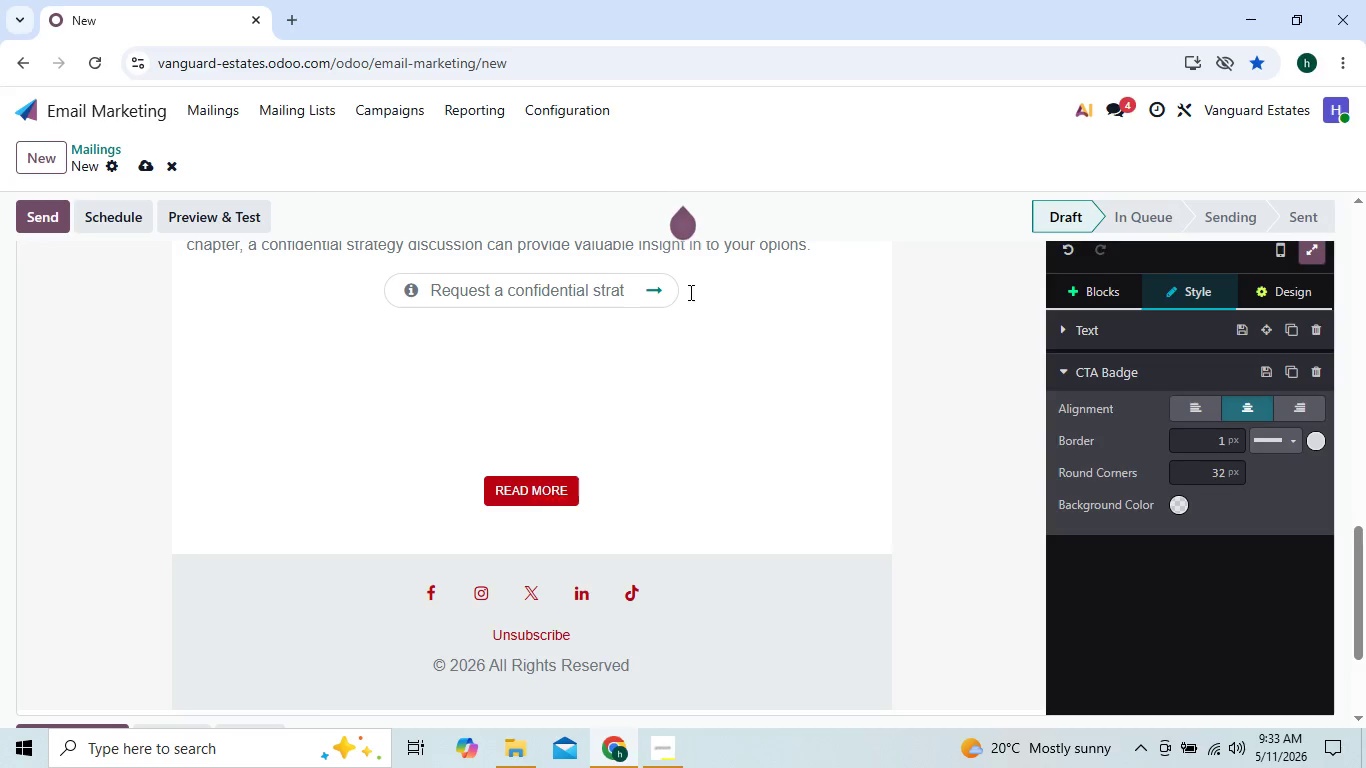 
type(egy call)
 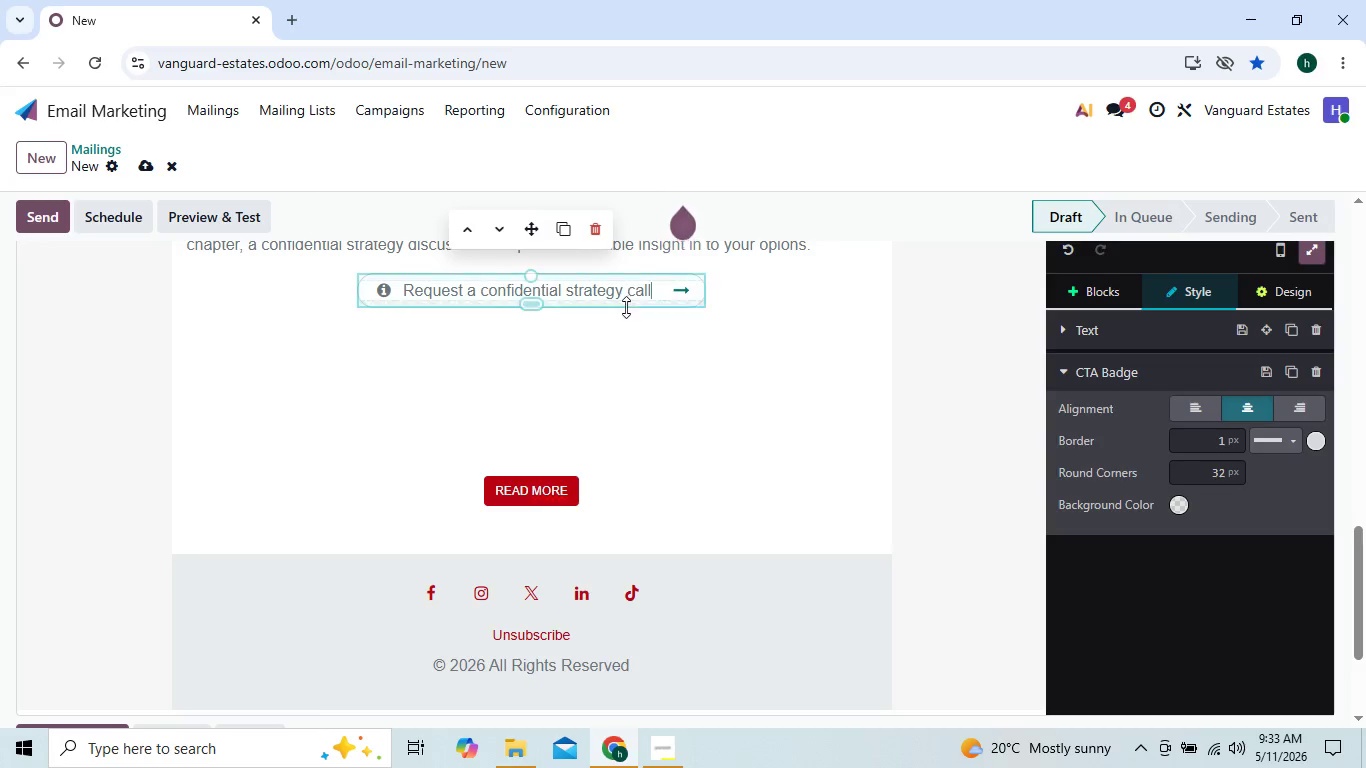 
left_click([217, 372])
 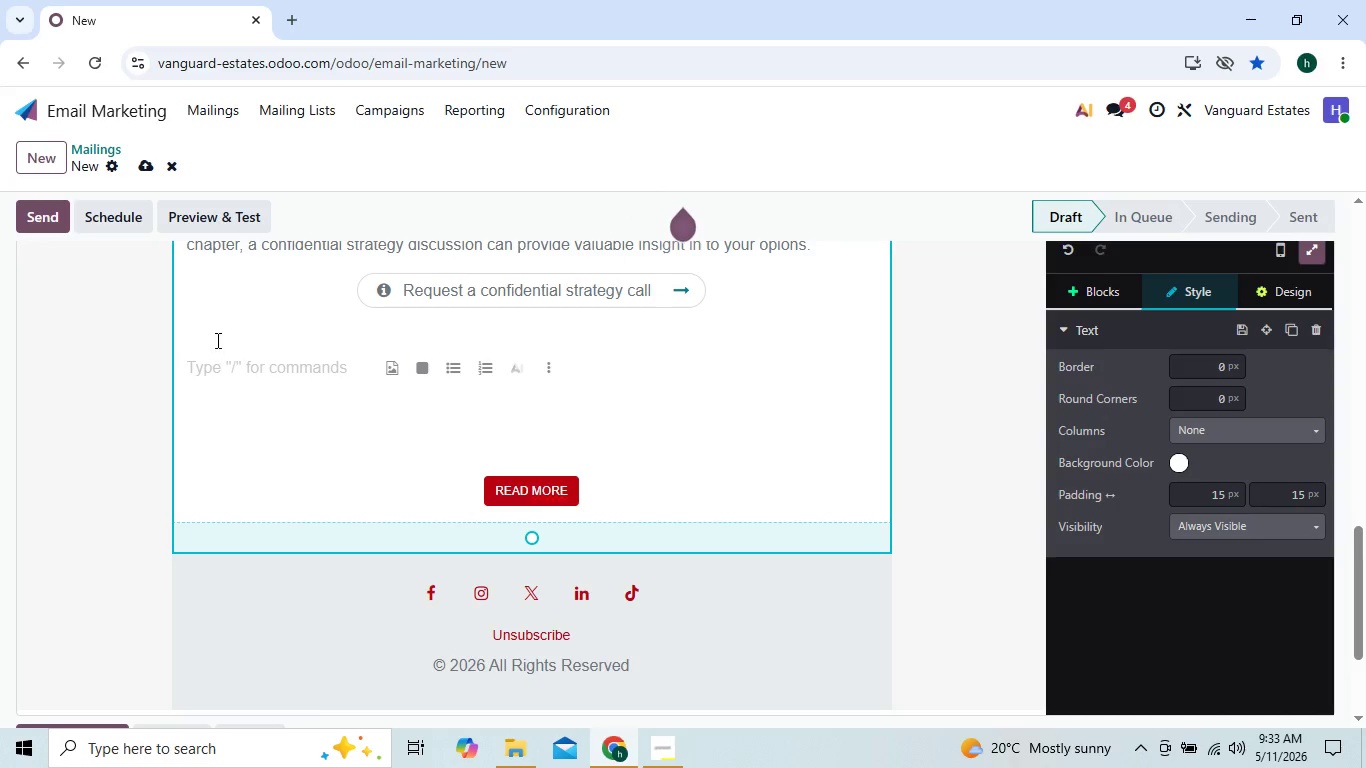 
left_click([216, 337])
 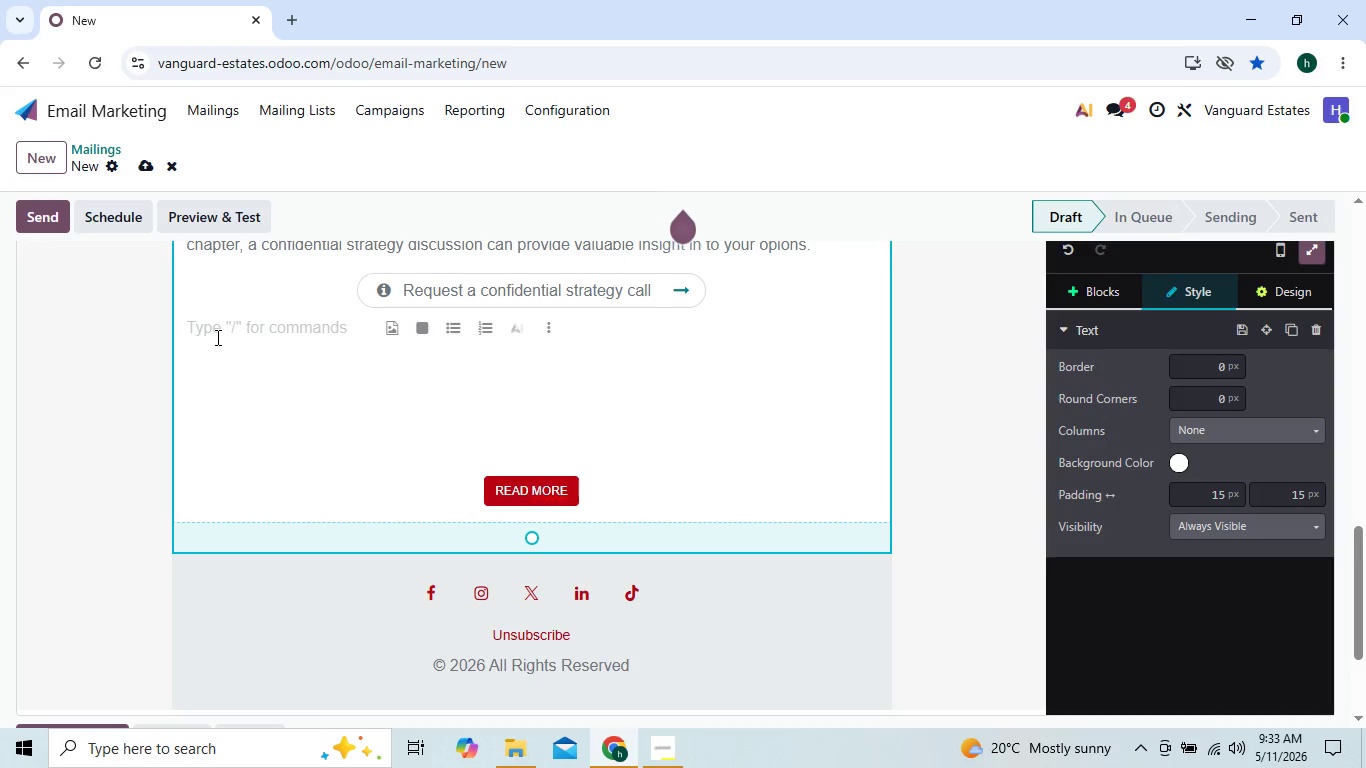 
wait(5.12)
 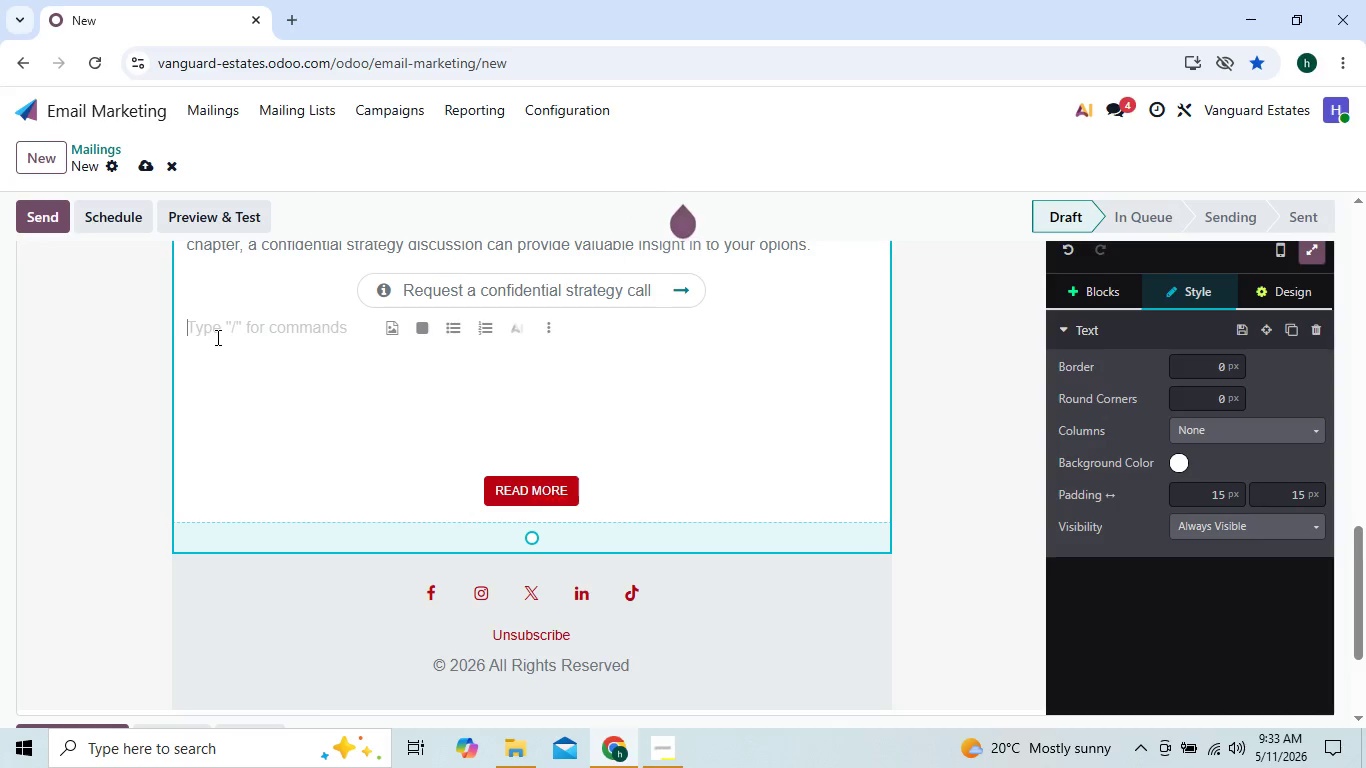 
hold_key(key=ControlLeft, duration=0.45)
 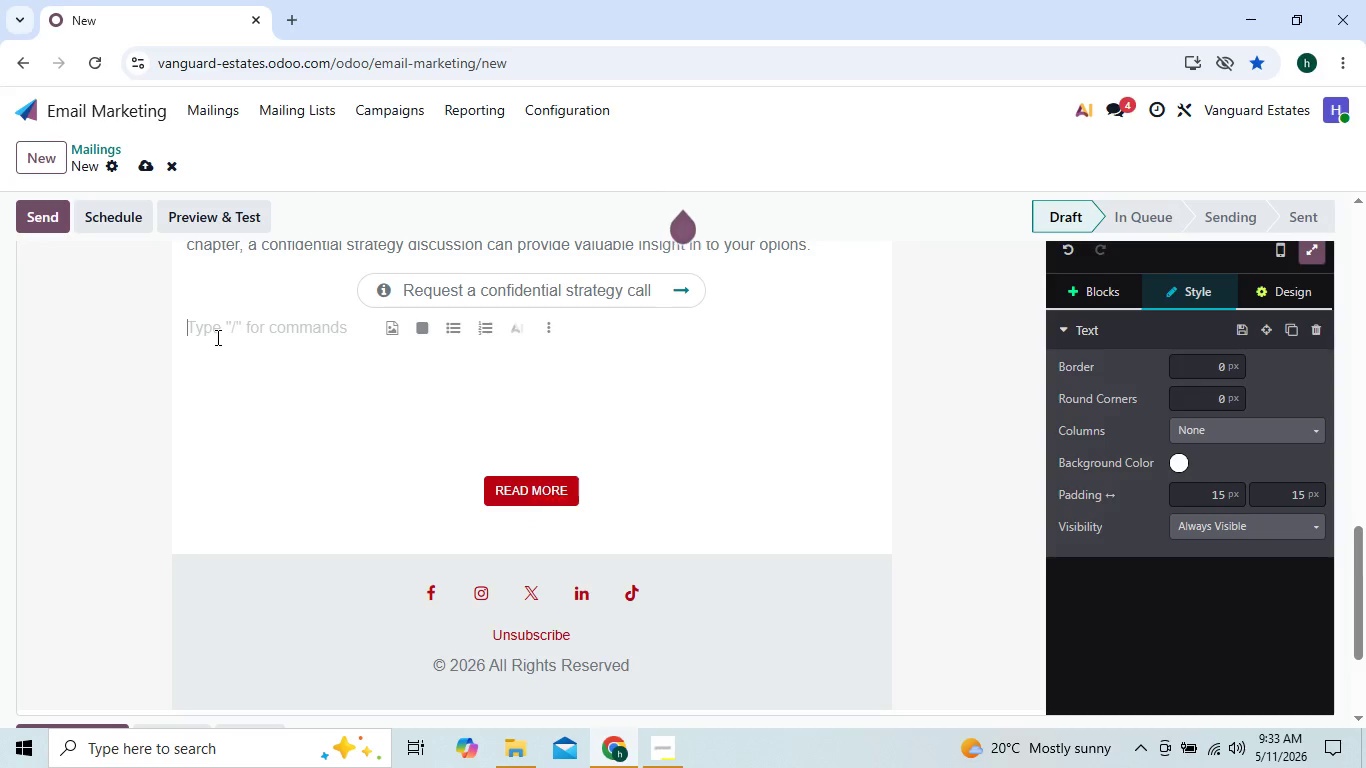 
type(Thank you for coni)
key(Backspace)
type(sidering V)
 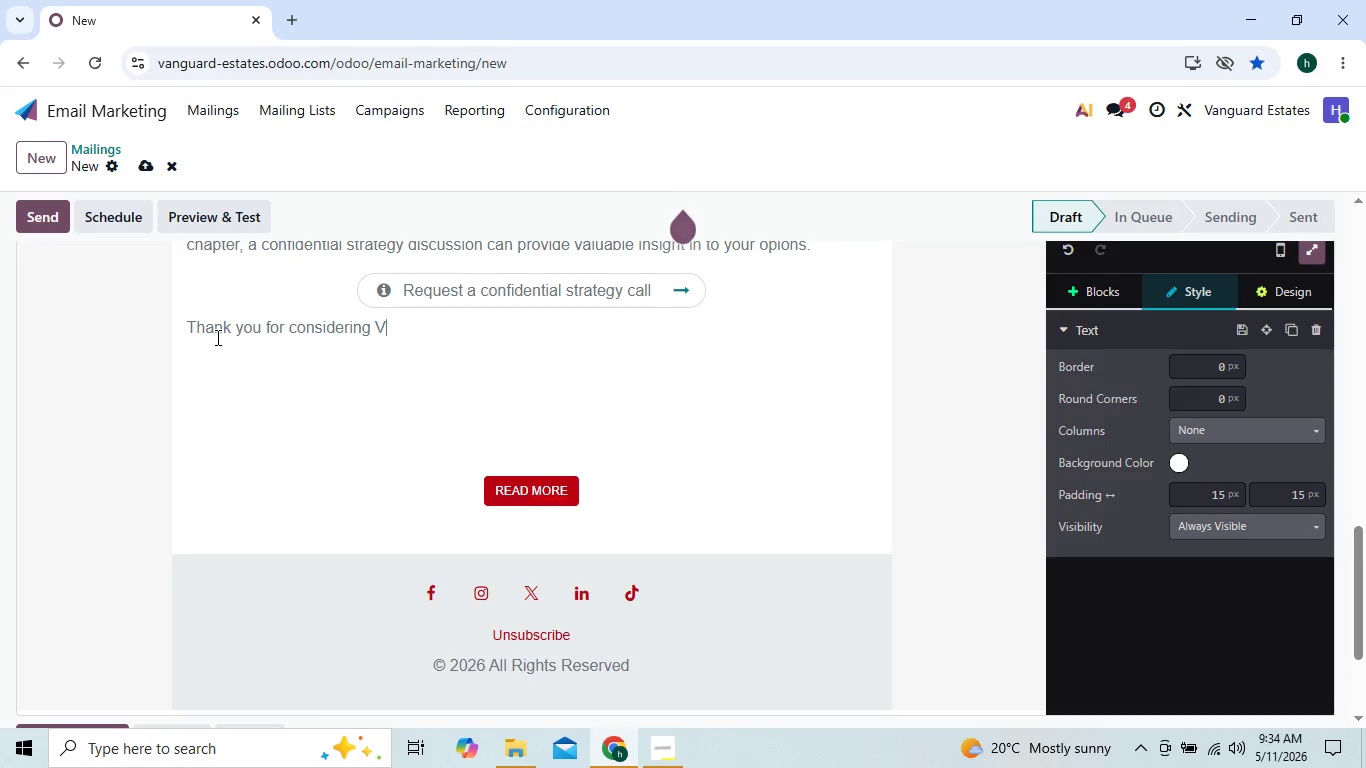 
type(anguard Esatse)
key(Backspace)
key(Backspace)
key(Backspace)
key(Backspace)
type(tates as your y)
key(Backspace)
type(tru)
 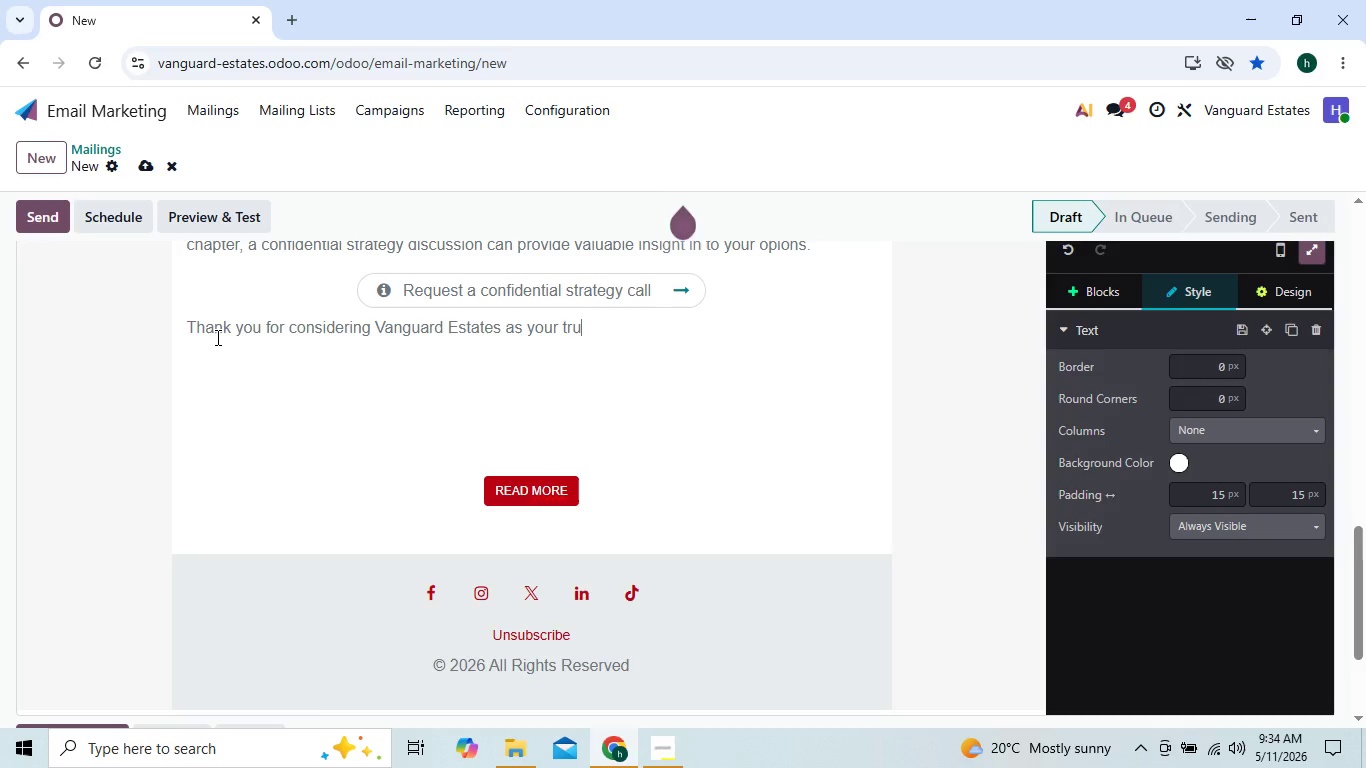 
type(sted luxury real estae)
key(Backspace)
type(te par)
 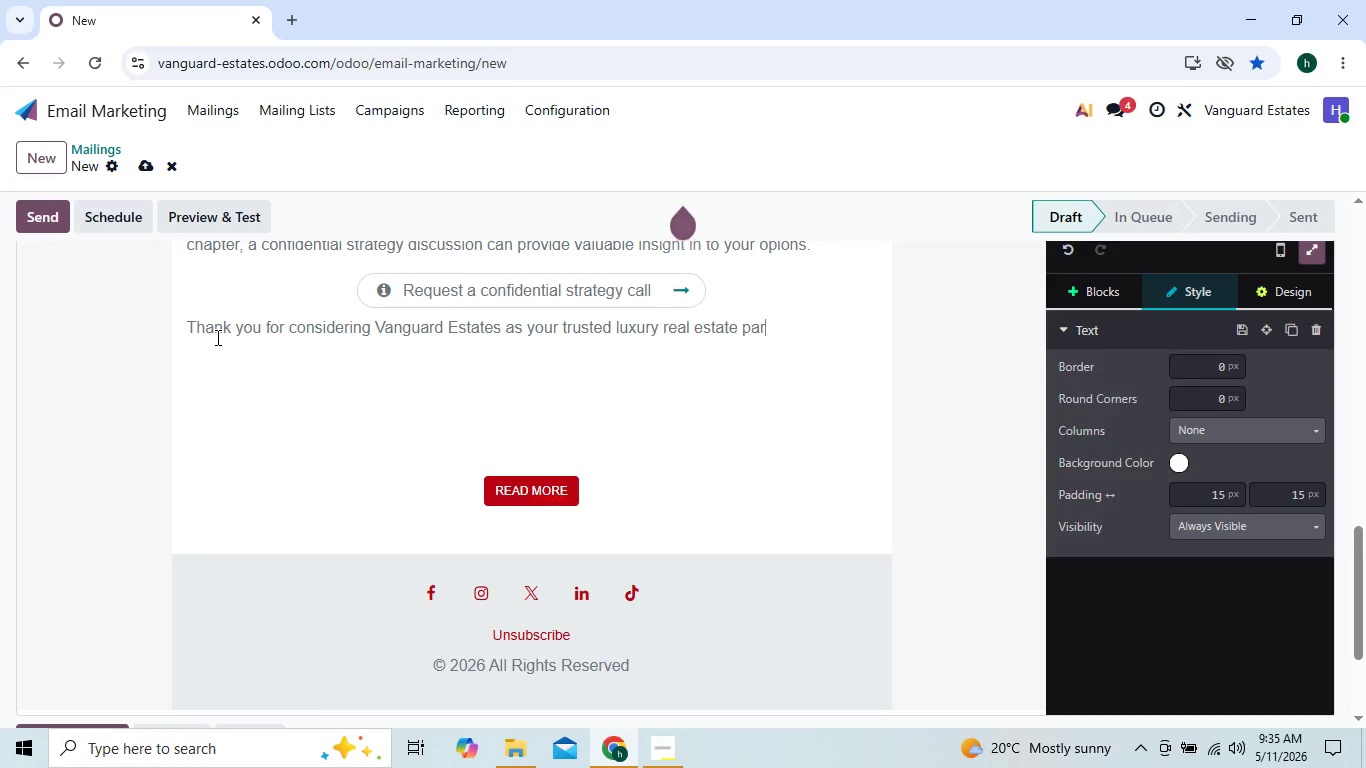 
type(tner)
 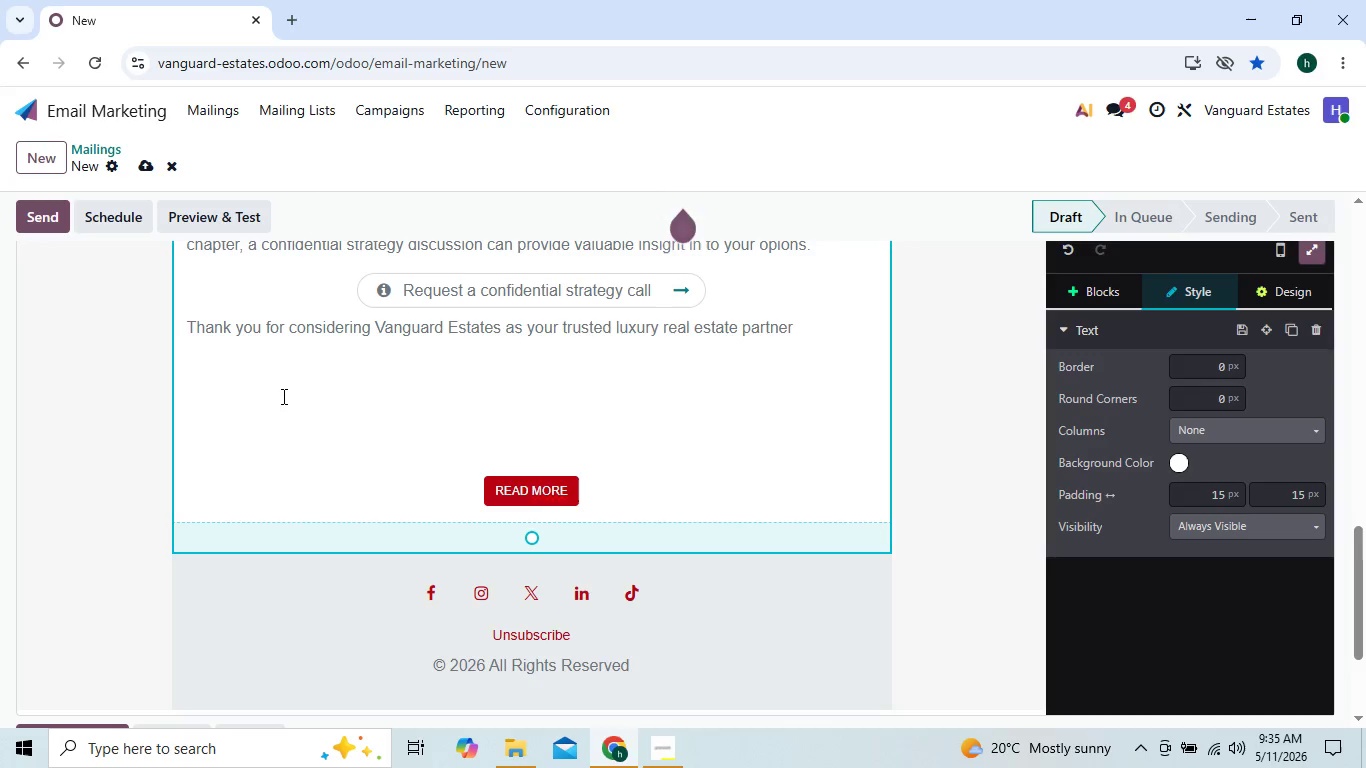 
wait(23.84)
 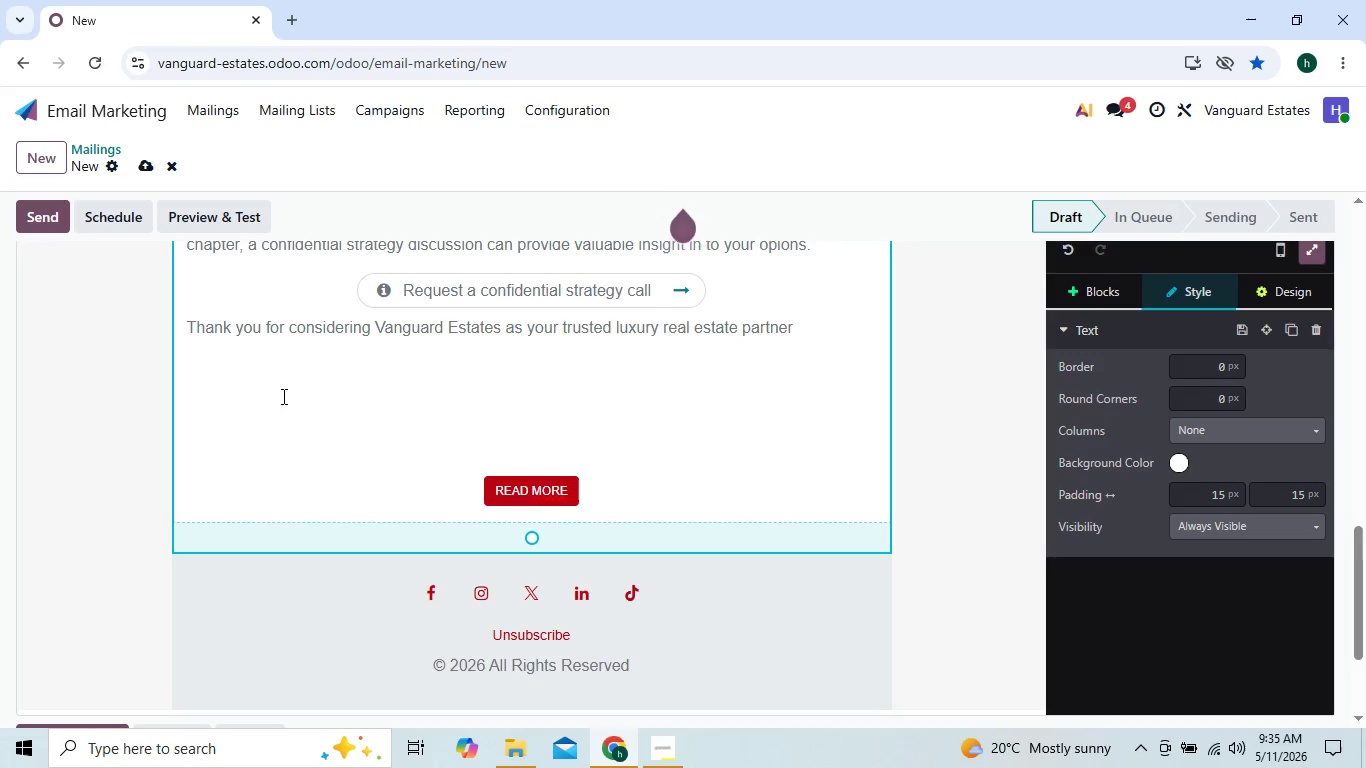 
key(Period)
 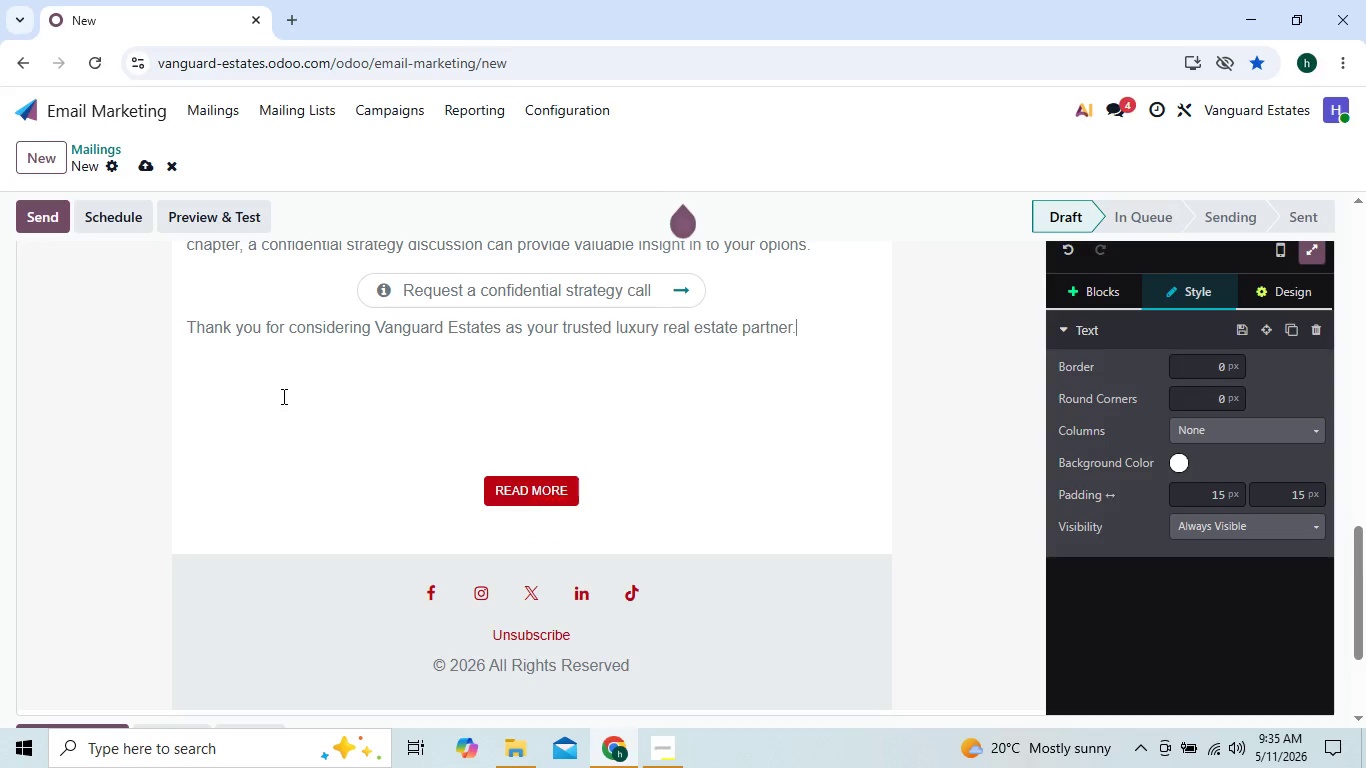 
key(Shift+ShiftRight)
 